 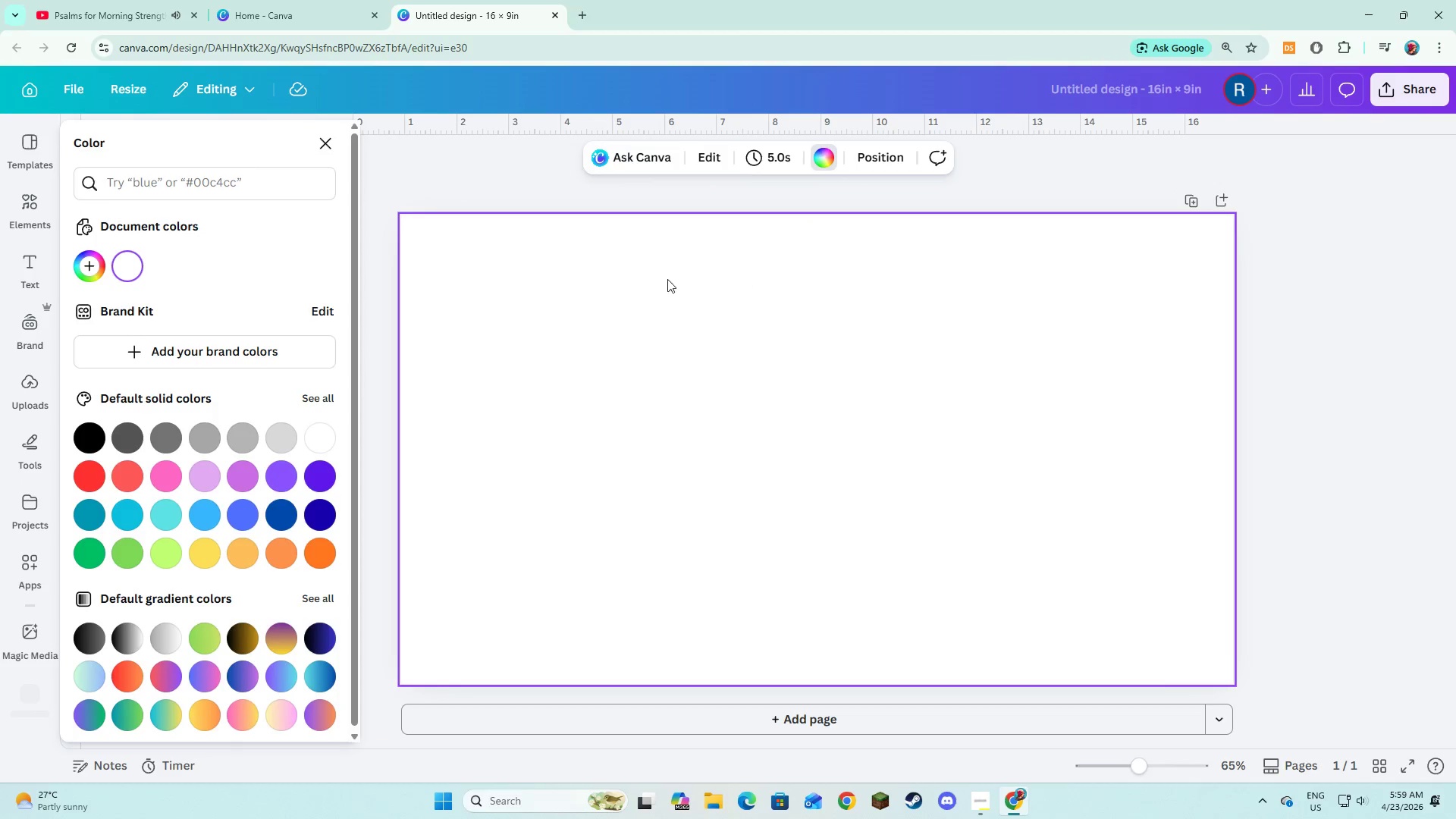 
left_click([268, 199])
 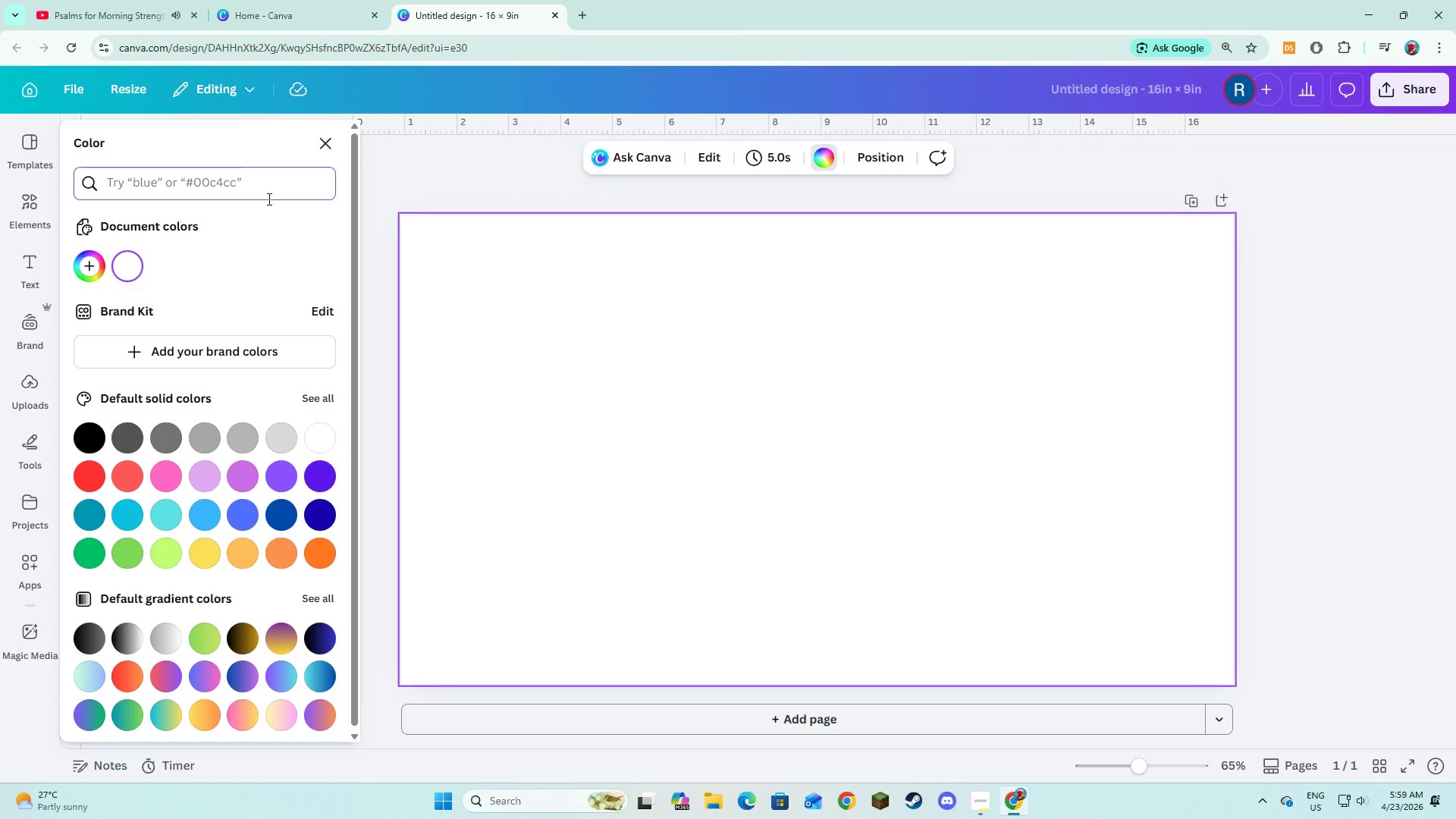 
type(#0d0d0d)
 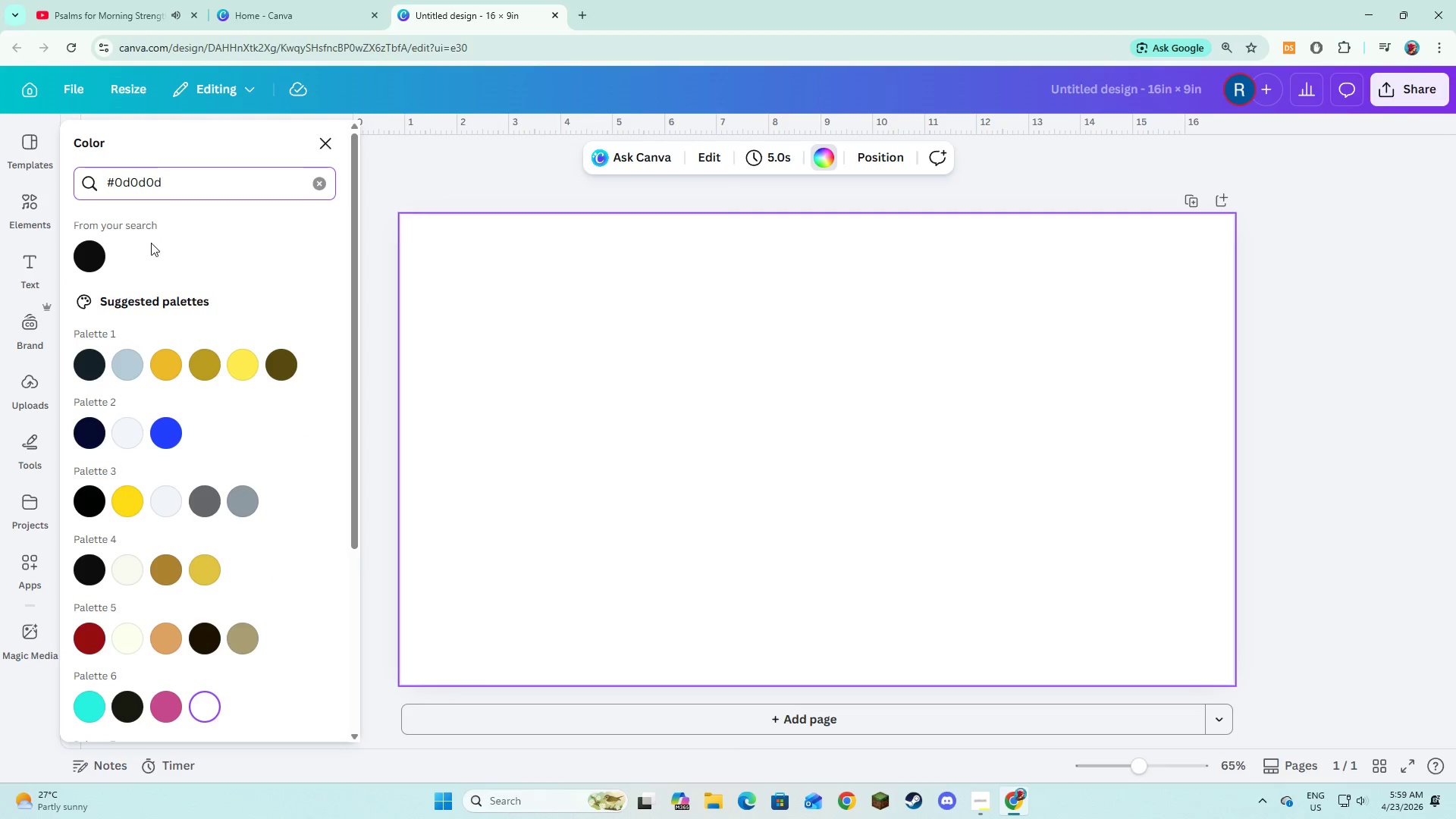 
left_click([100, 262])
 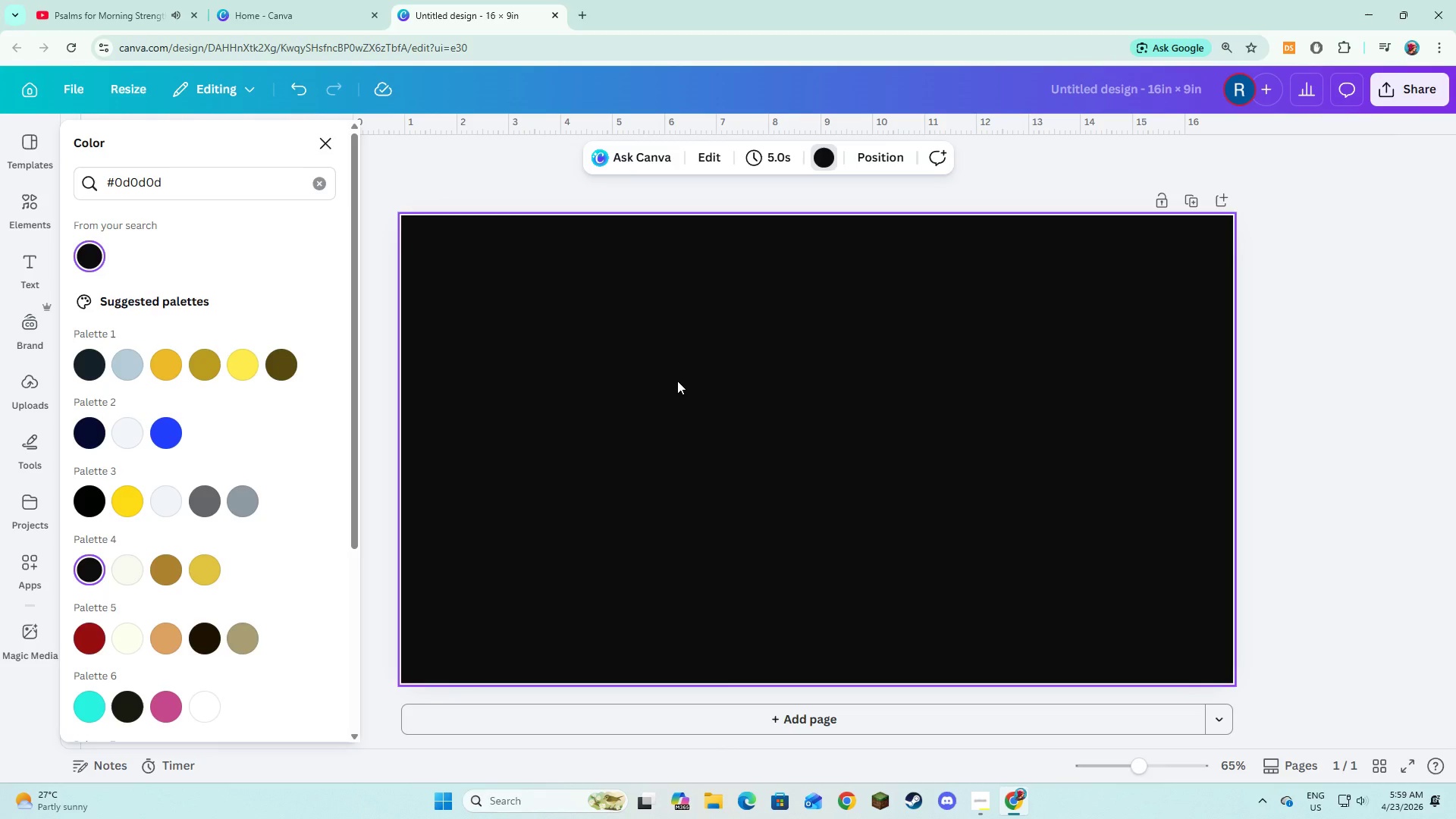 
left_click([677, 381])
 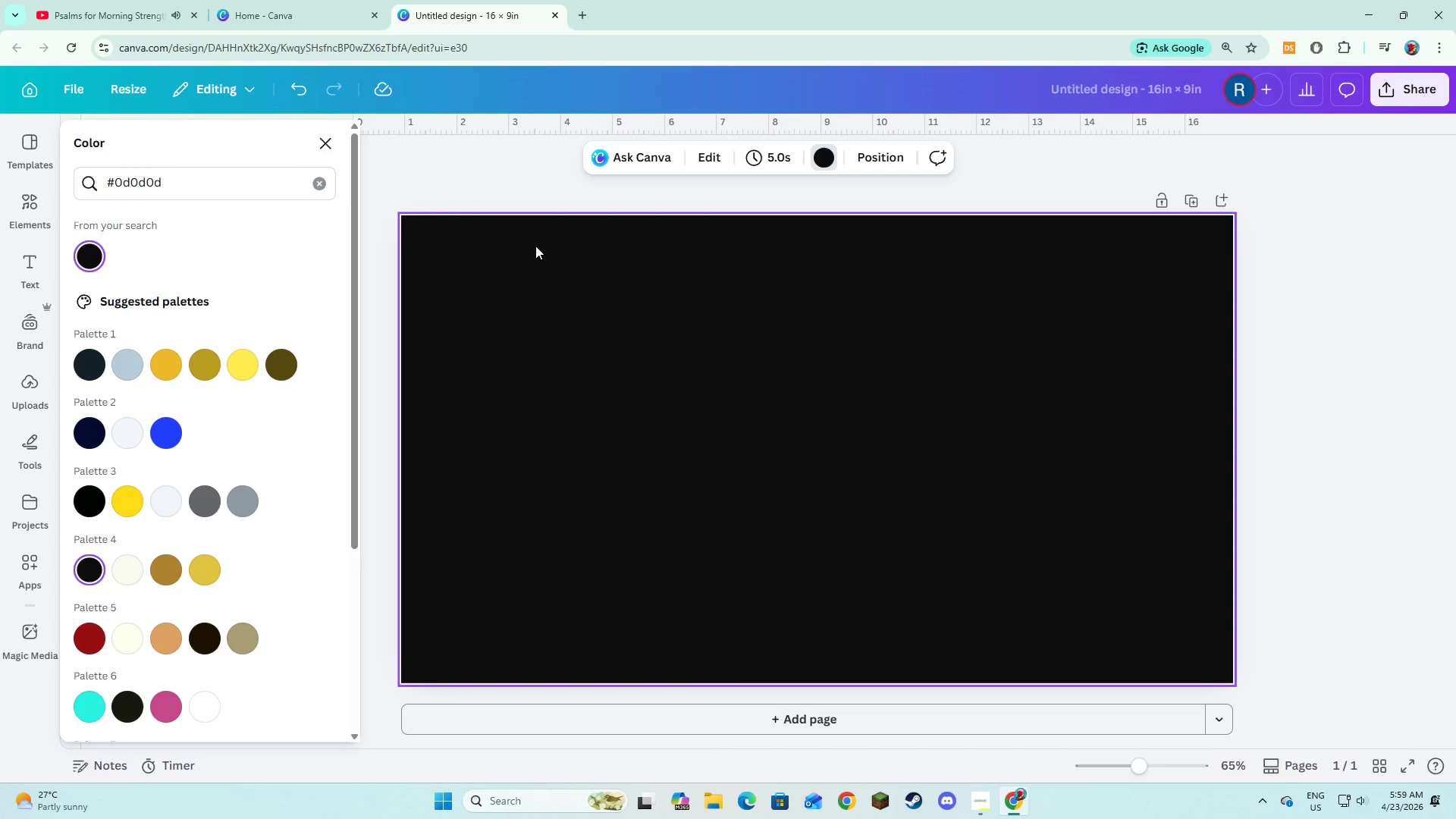 
left_click([512, 215])
 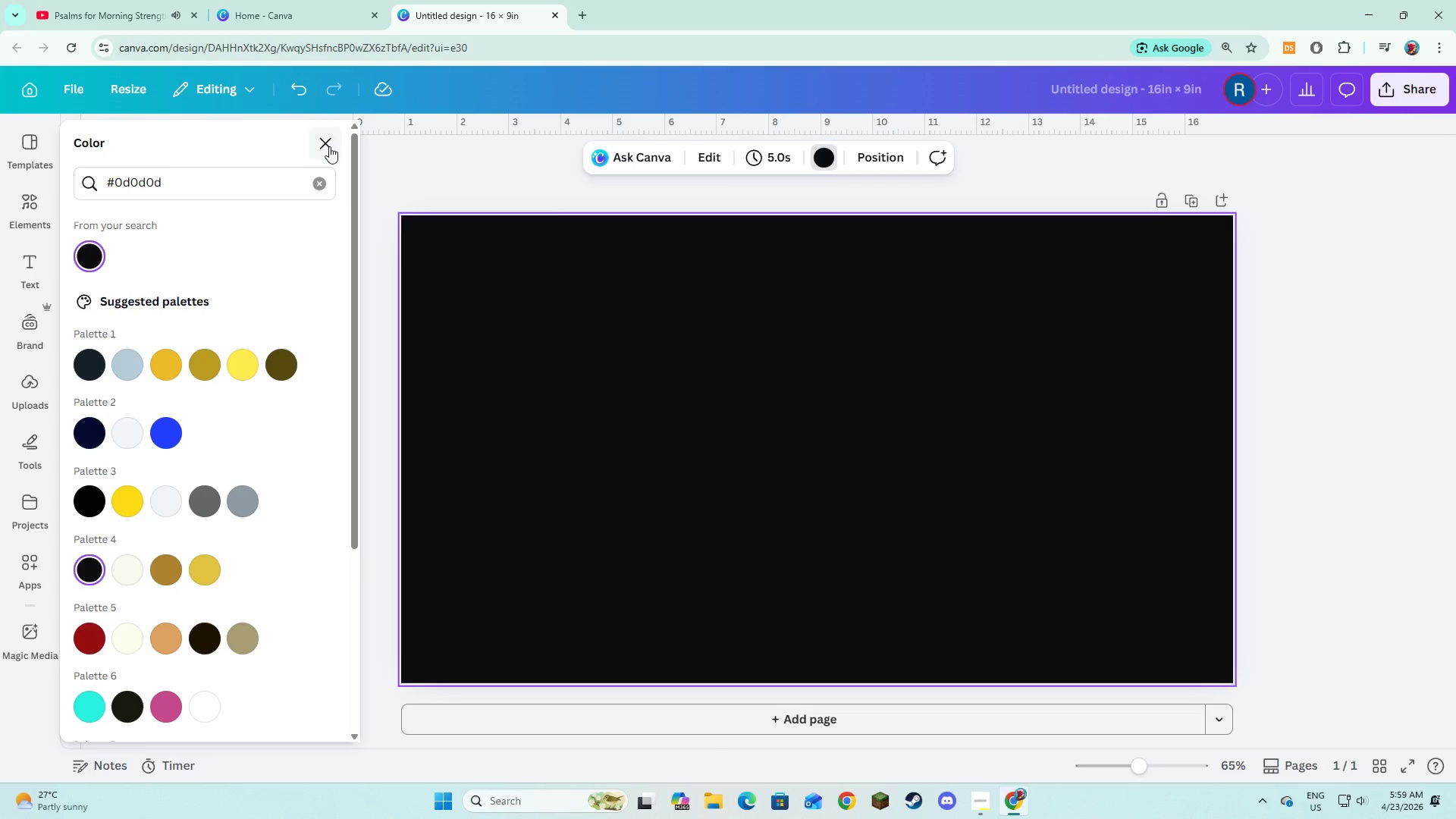 
left_click([328, 146])
 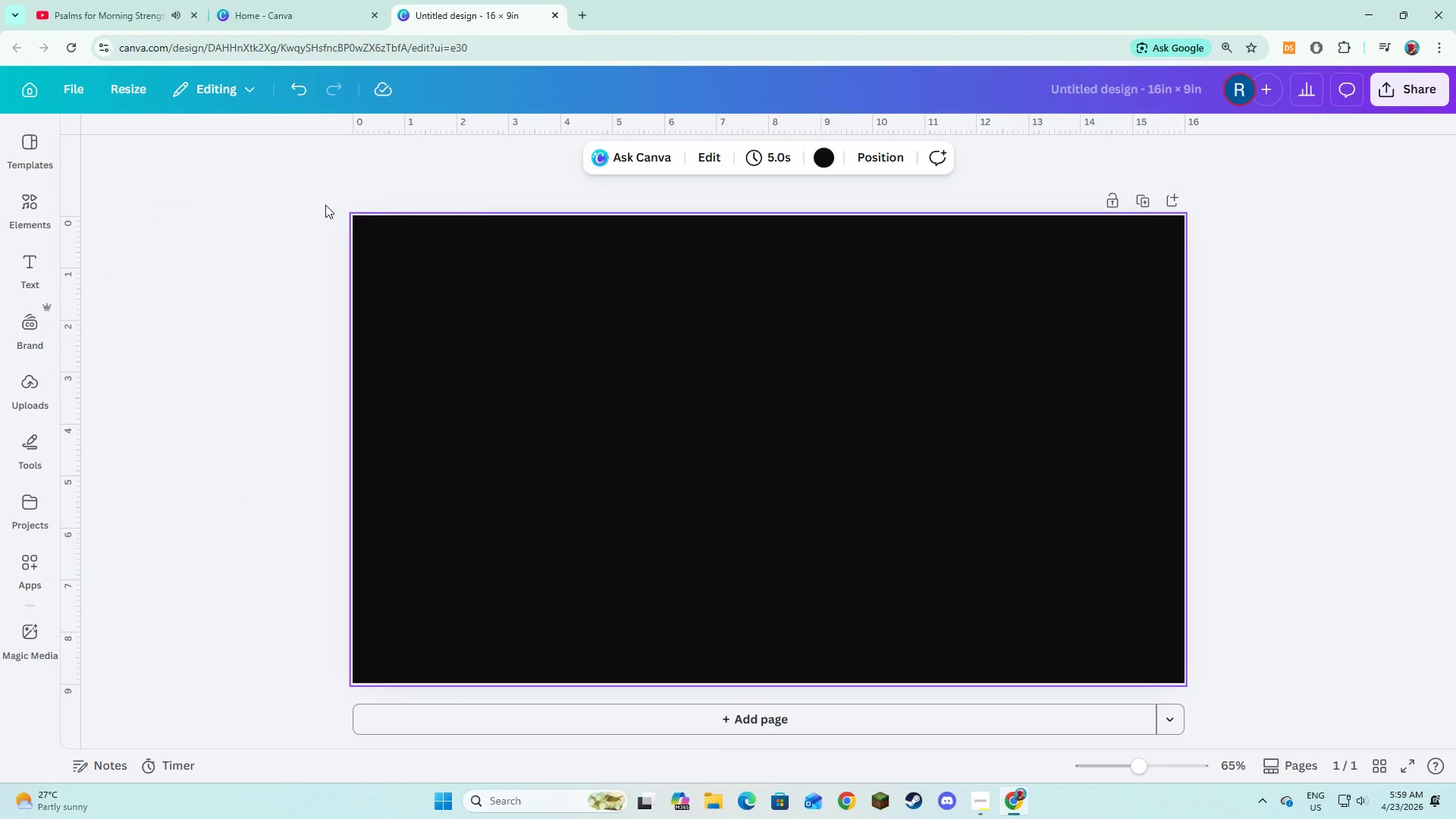 
left_click([325, 221])
 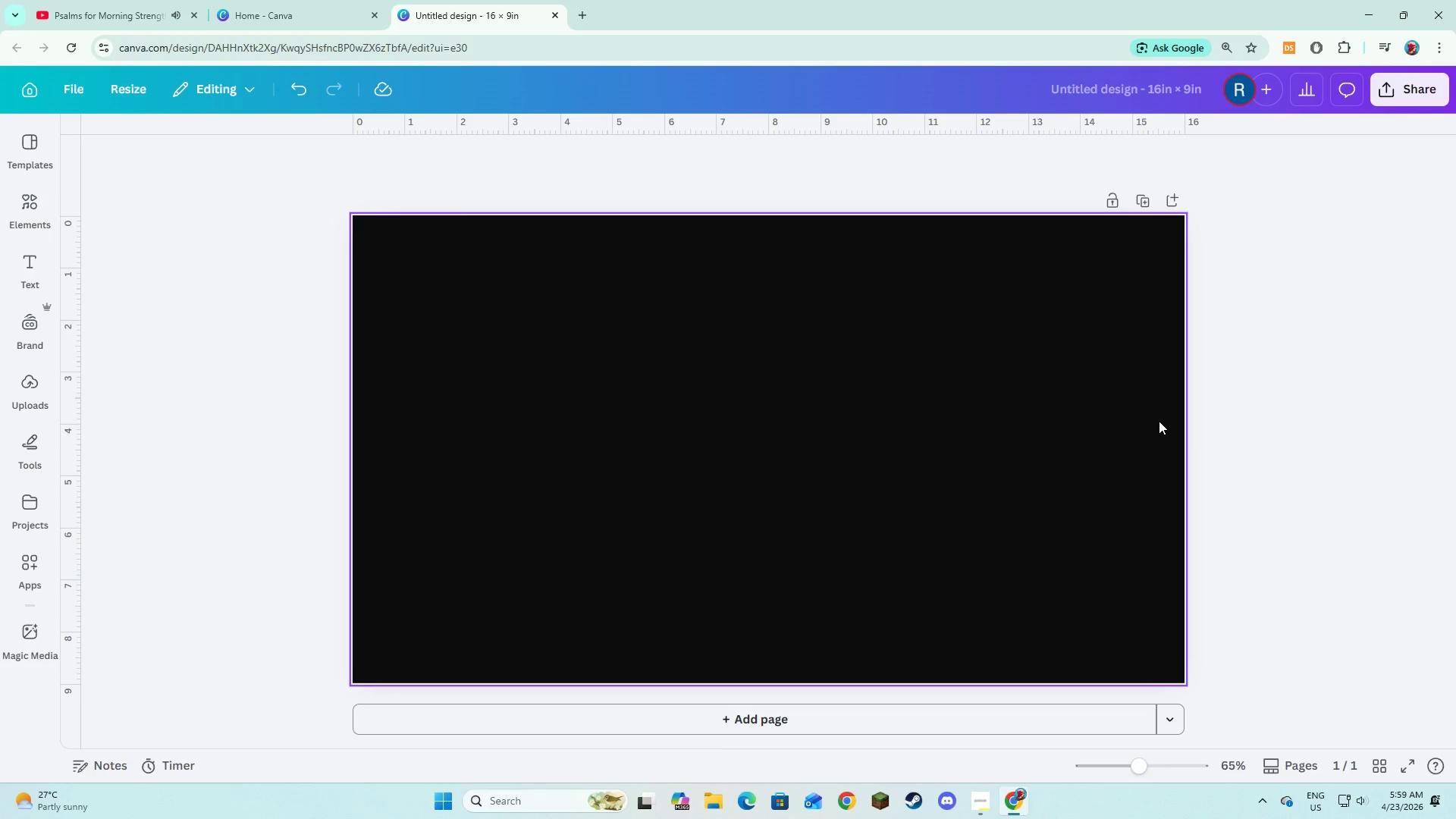 
left_click([1257, 460])
 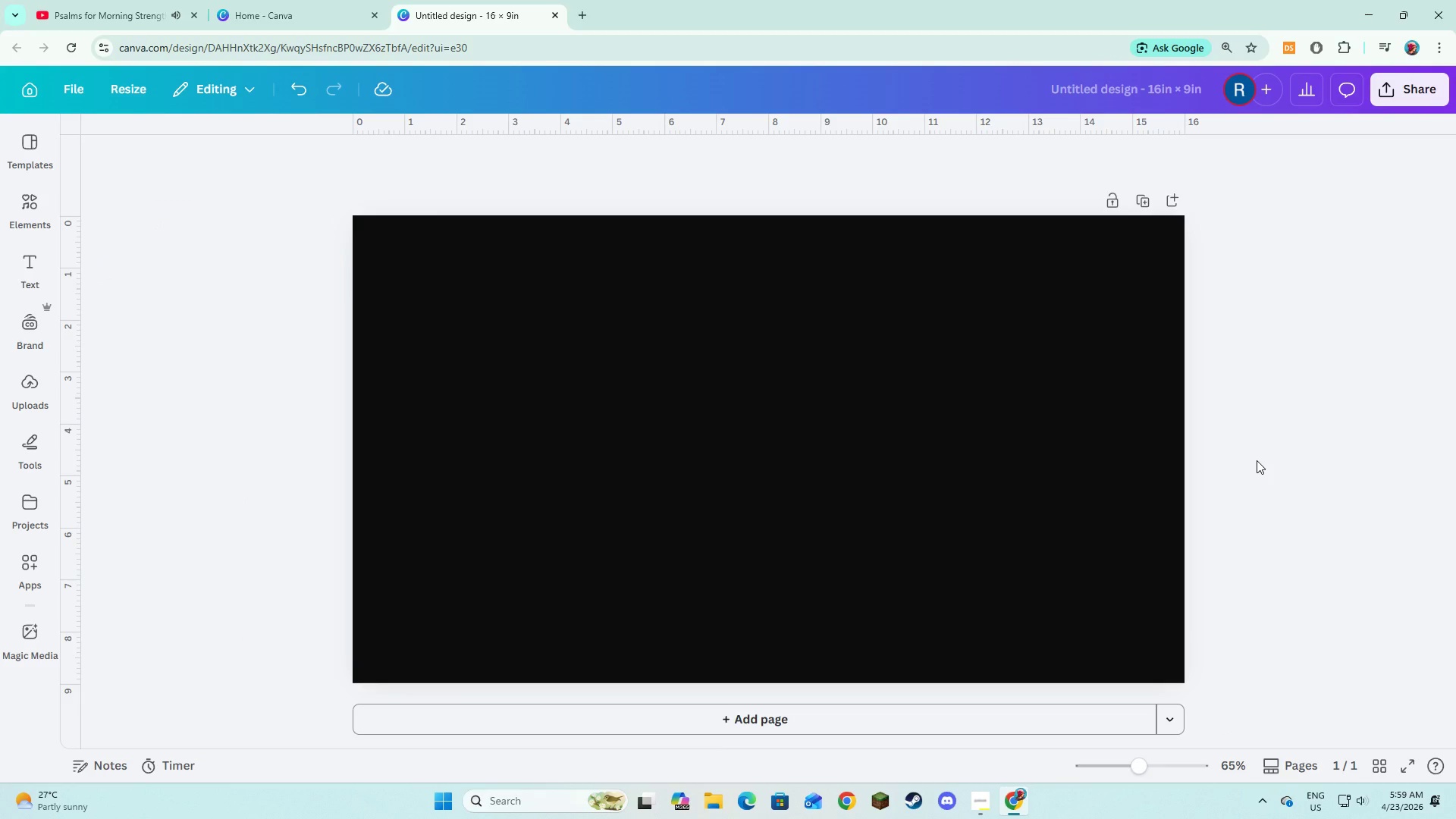 
wait(14.61)
 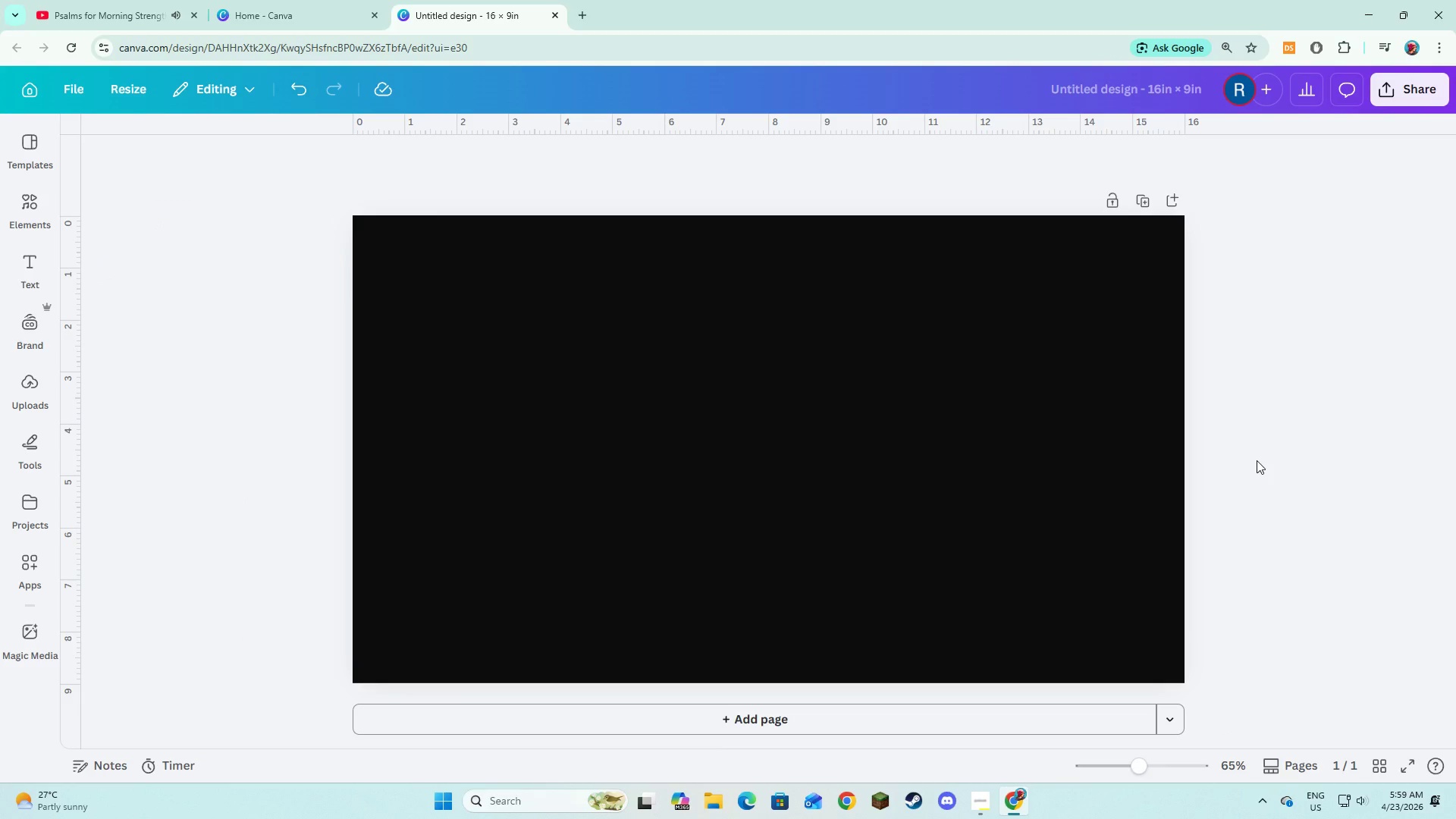 
left_click([1252, 504])
 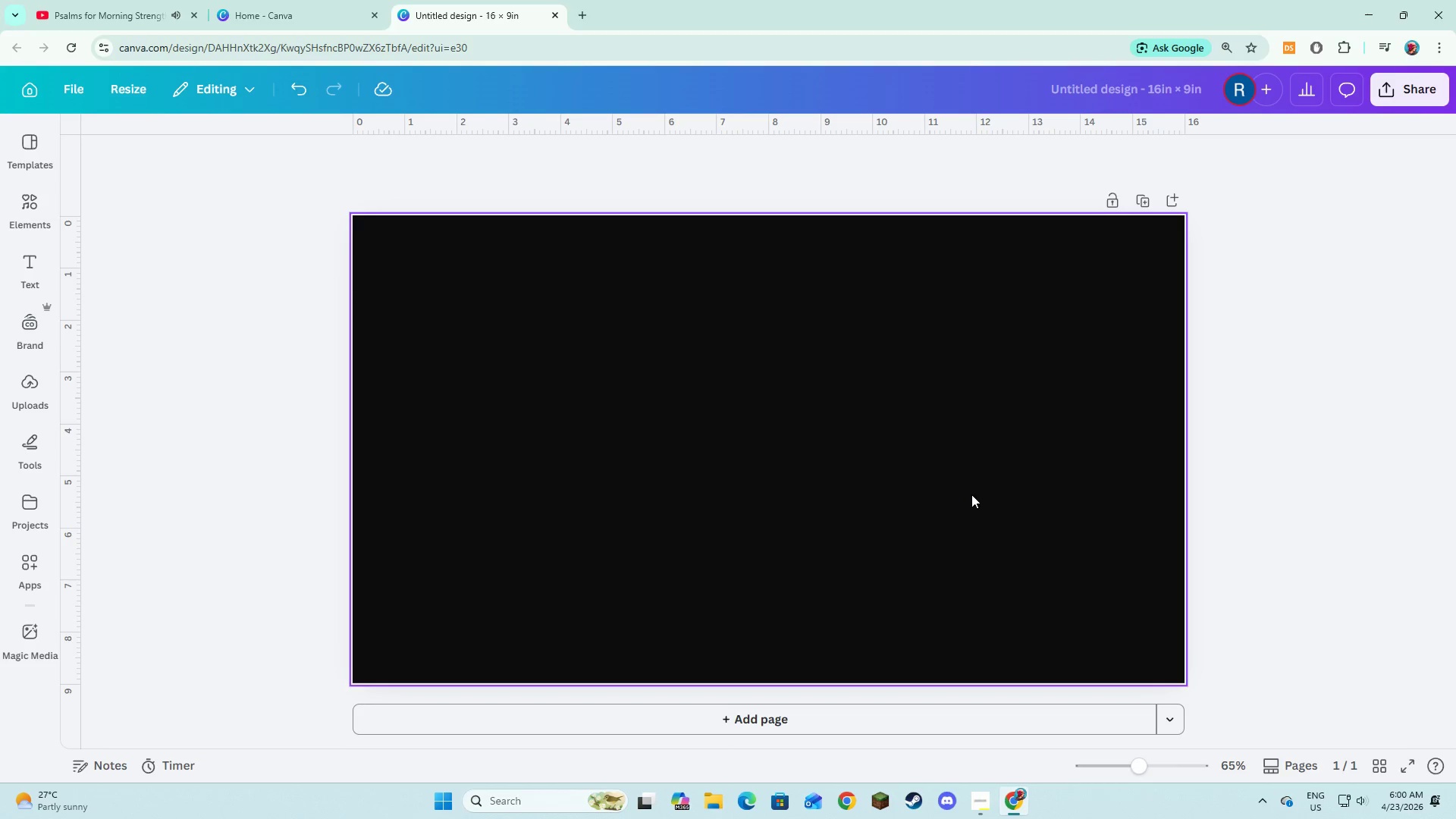 
wait(14.47)
 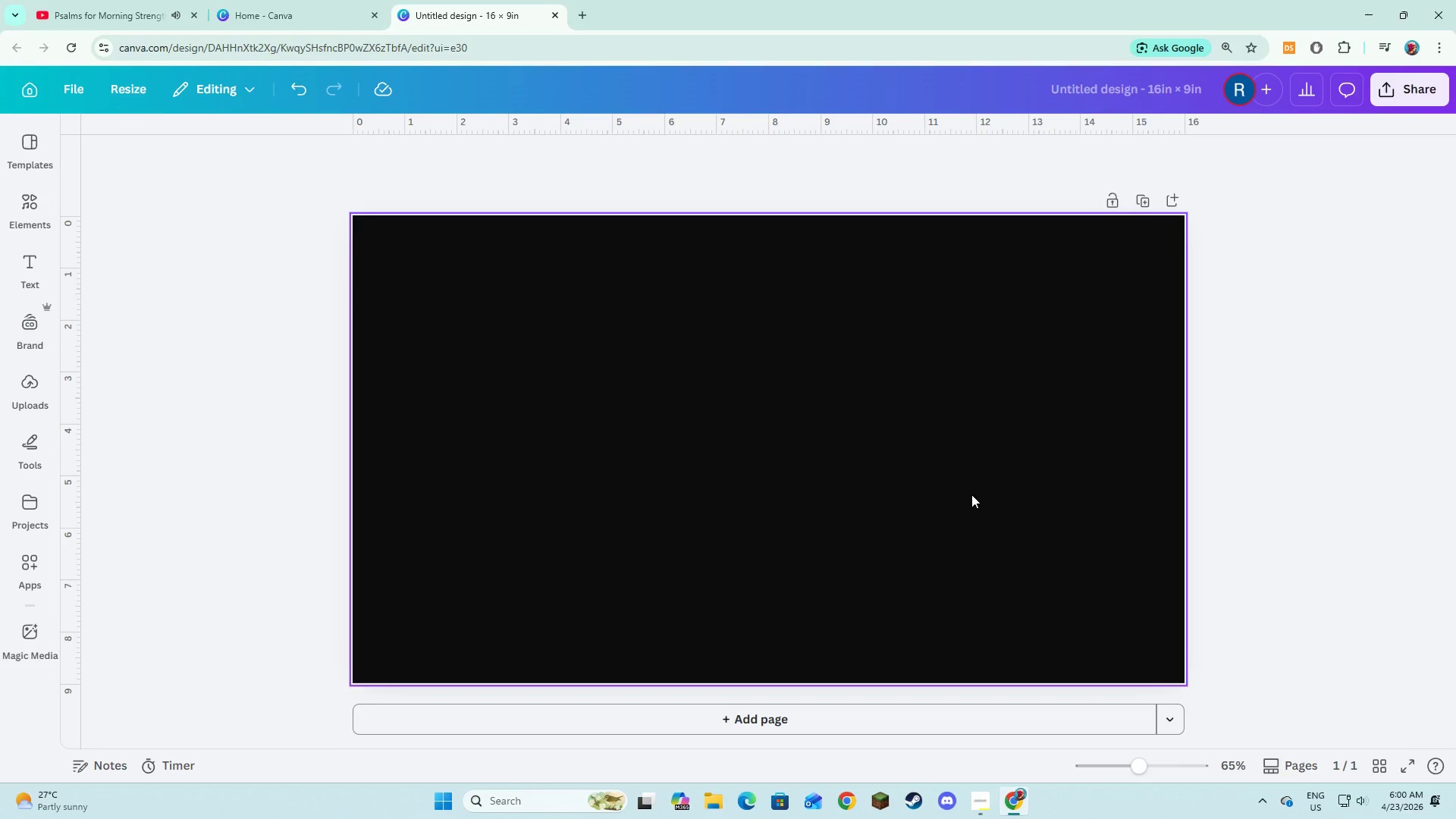 
left_click([33, 214])
 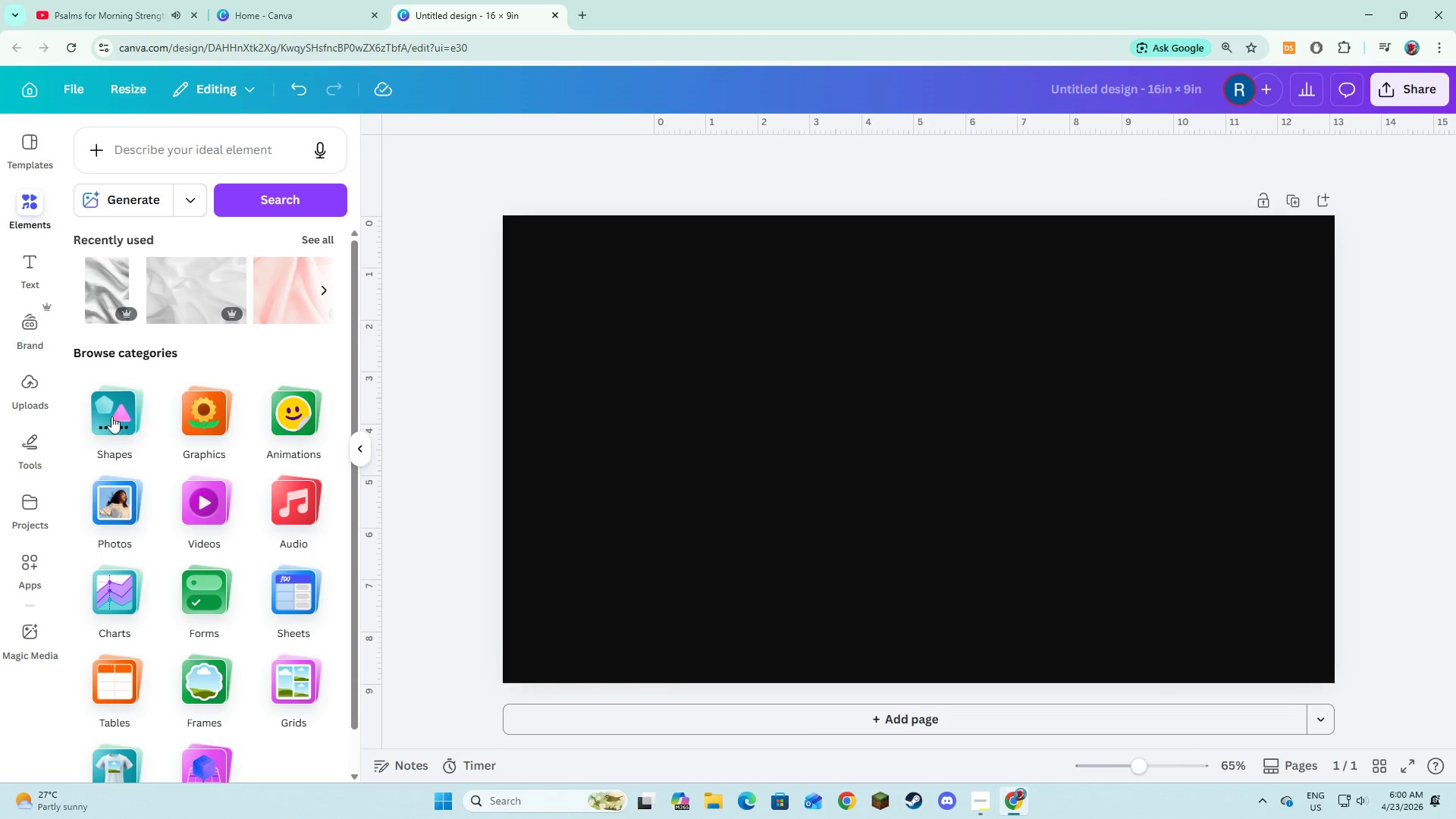 
left_click([125, 410])
 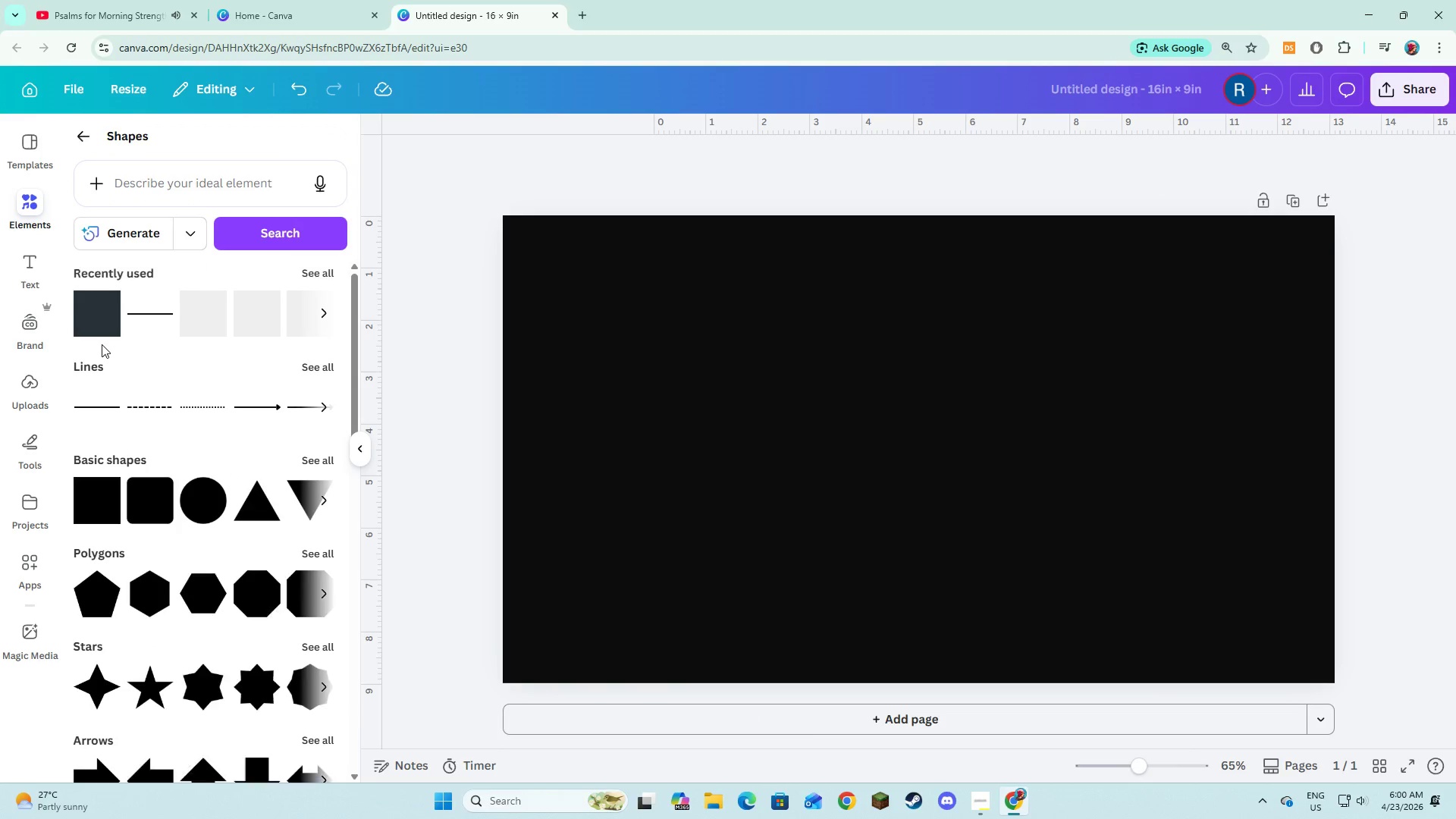 
left_click([96, 325])
 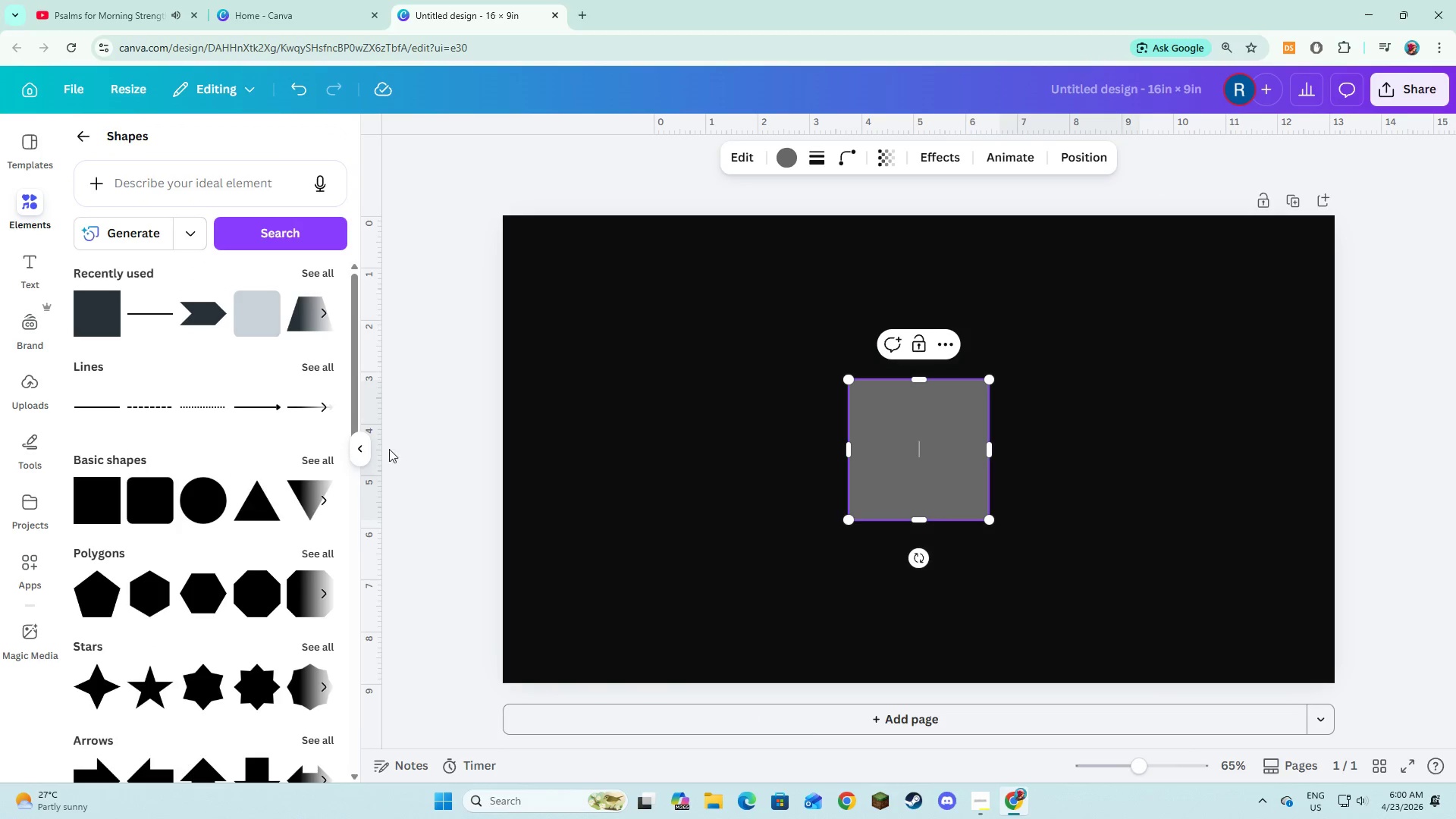 
left_click([390, 449])
 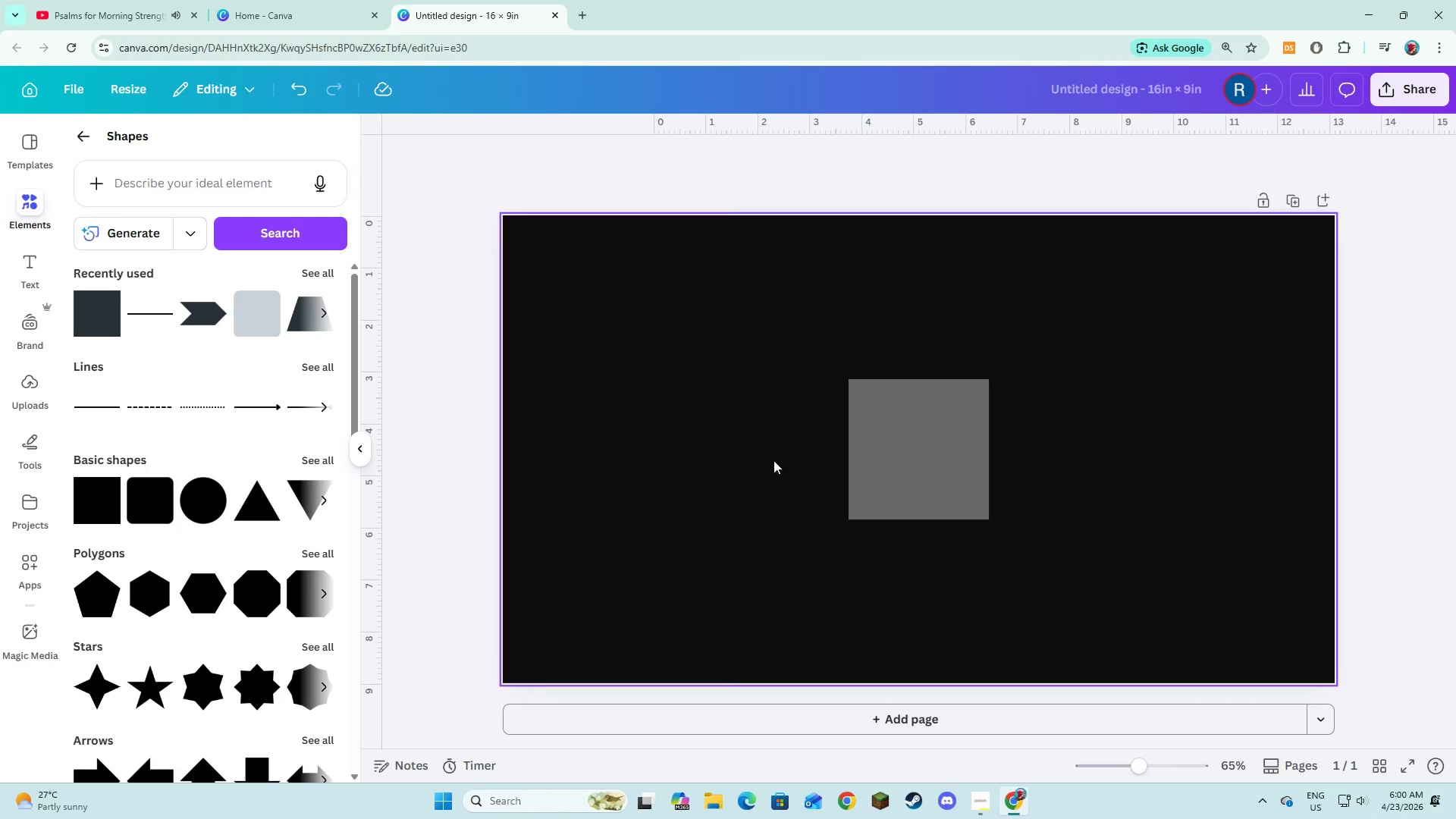 
left_click([880, 441])
 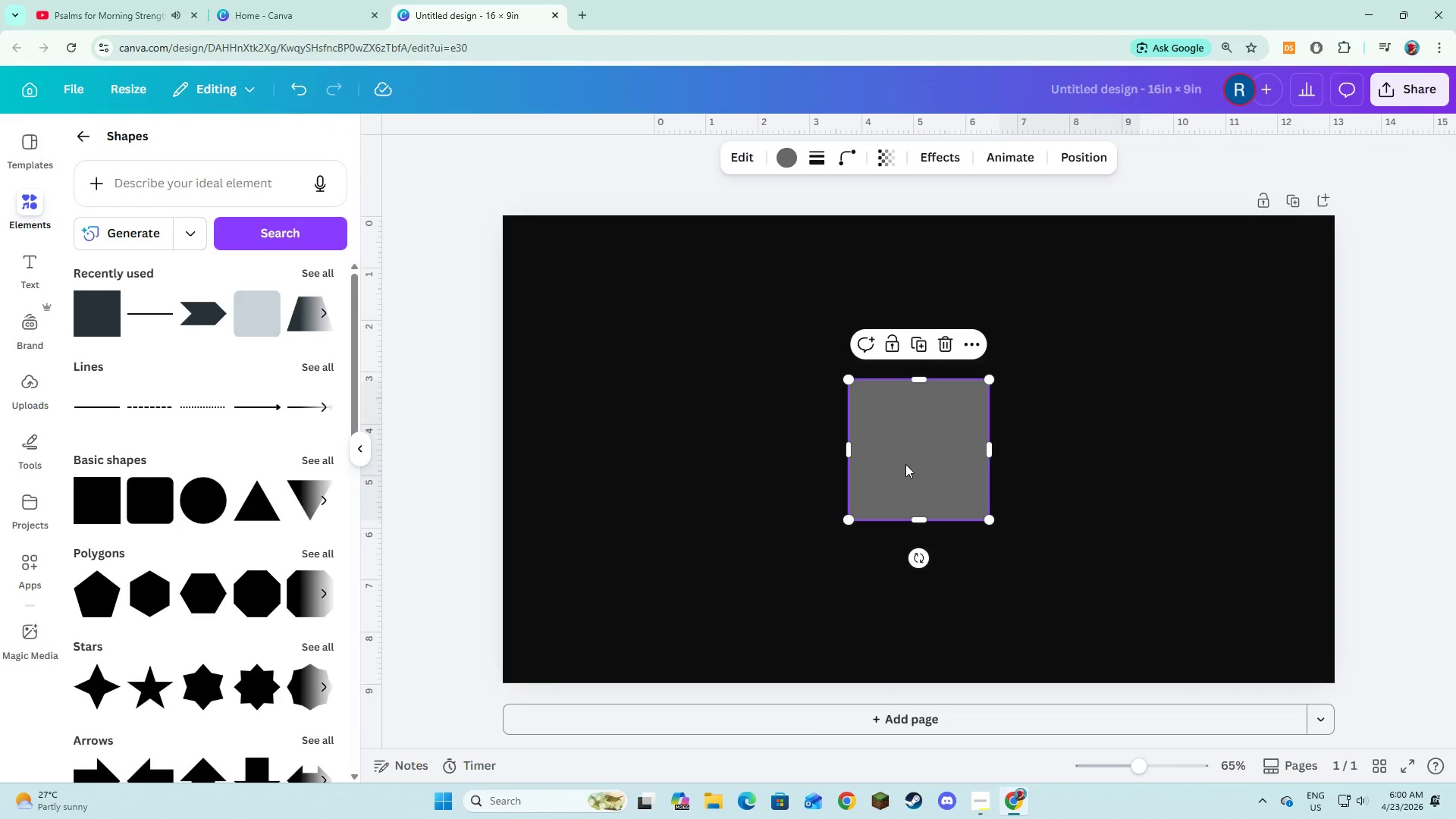 
left_click_drag(start_coordinate=[905, 465], to_coordinate=[572, 316])
 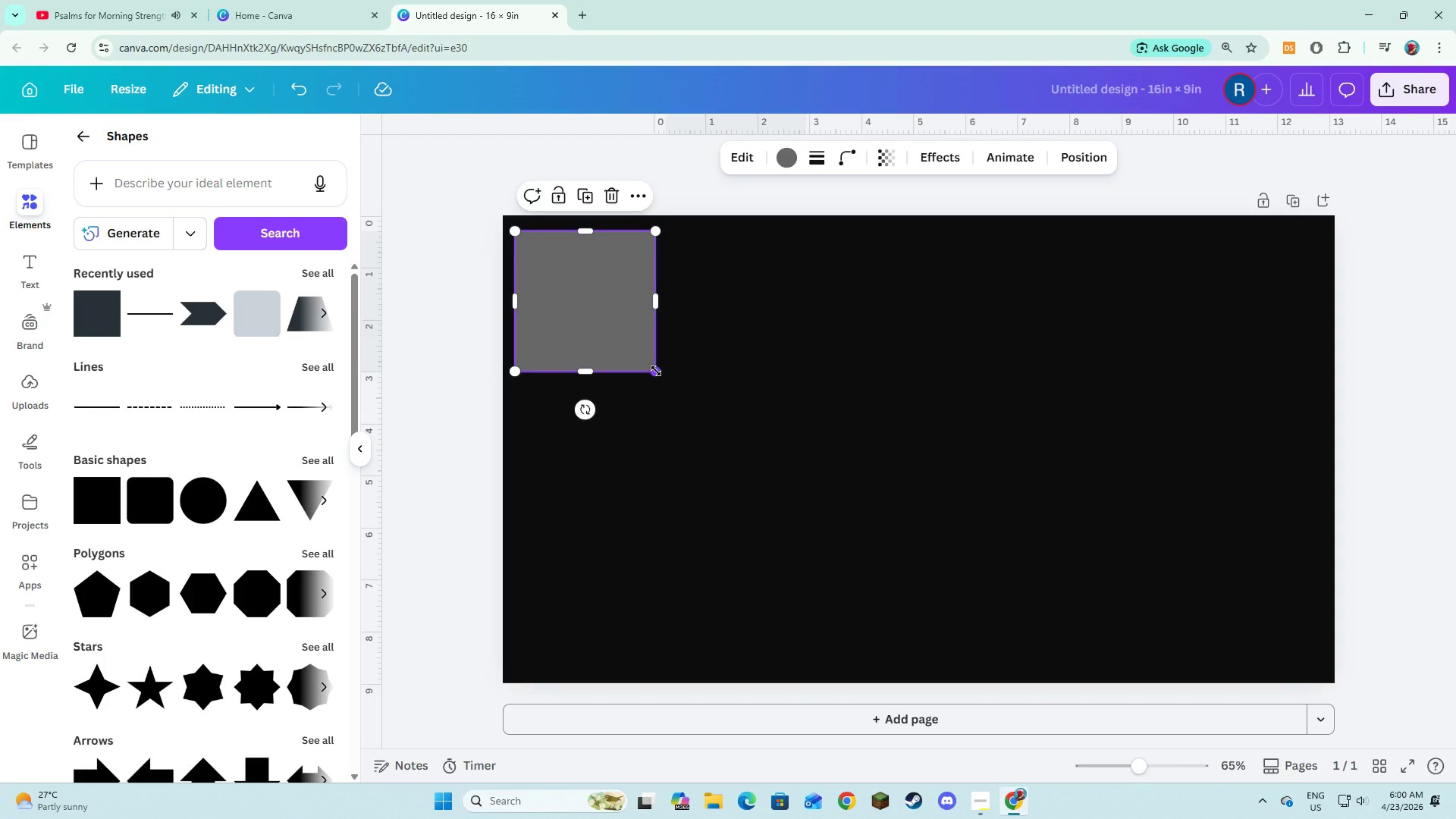 
left_click_drag(start_coordinate=[655, 373], to_coordinate=[1256, 612])
 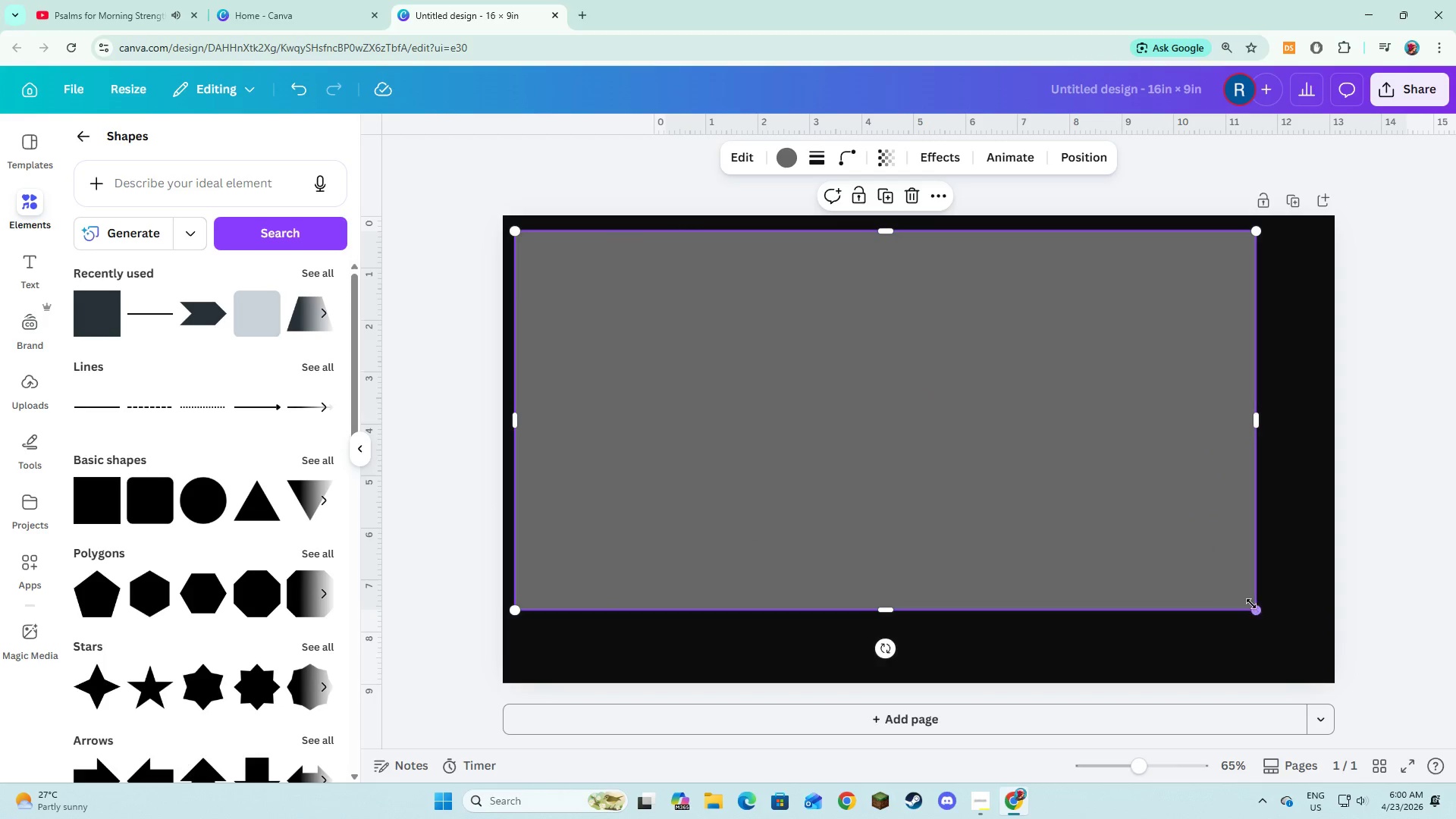 
left_click_drag(start_coordinate=[1254, 606], to_coordinate=[1316, 665])
 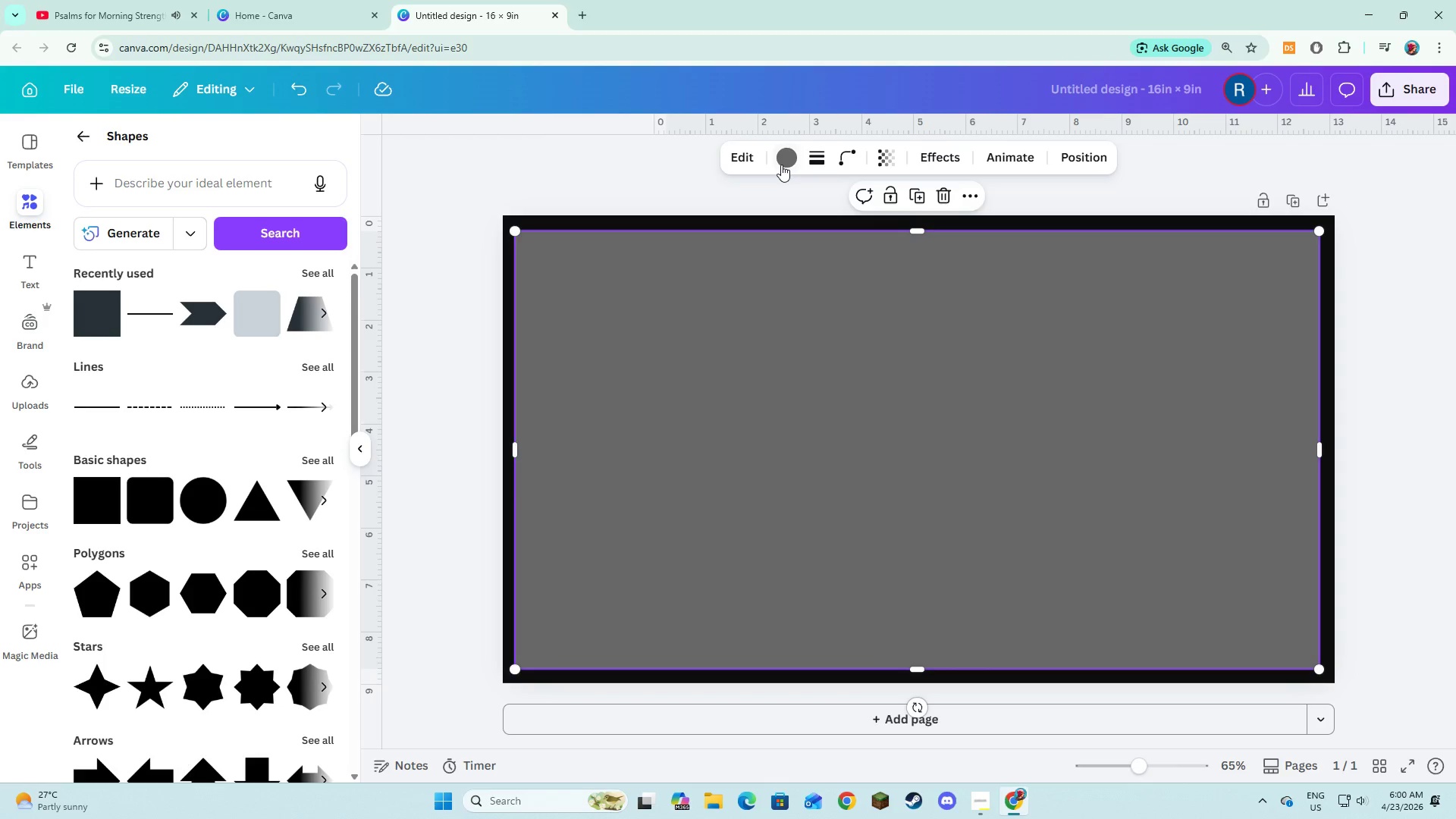 
left_click([781, 163])
 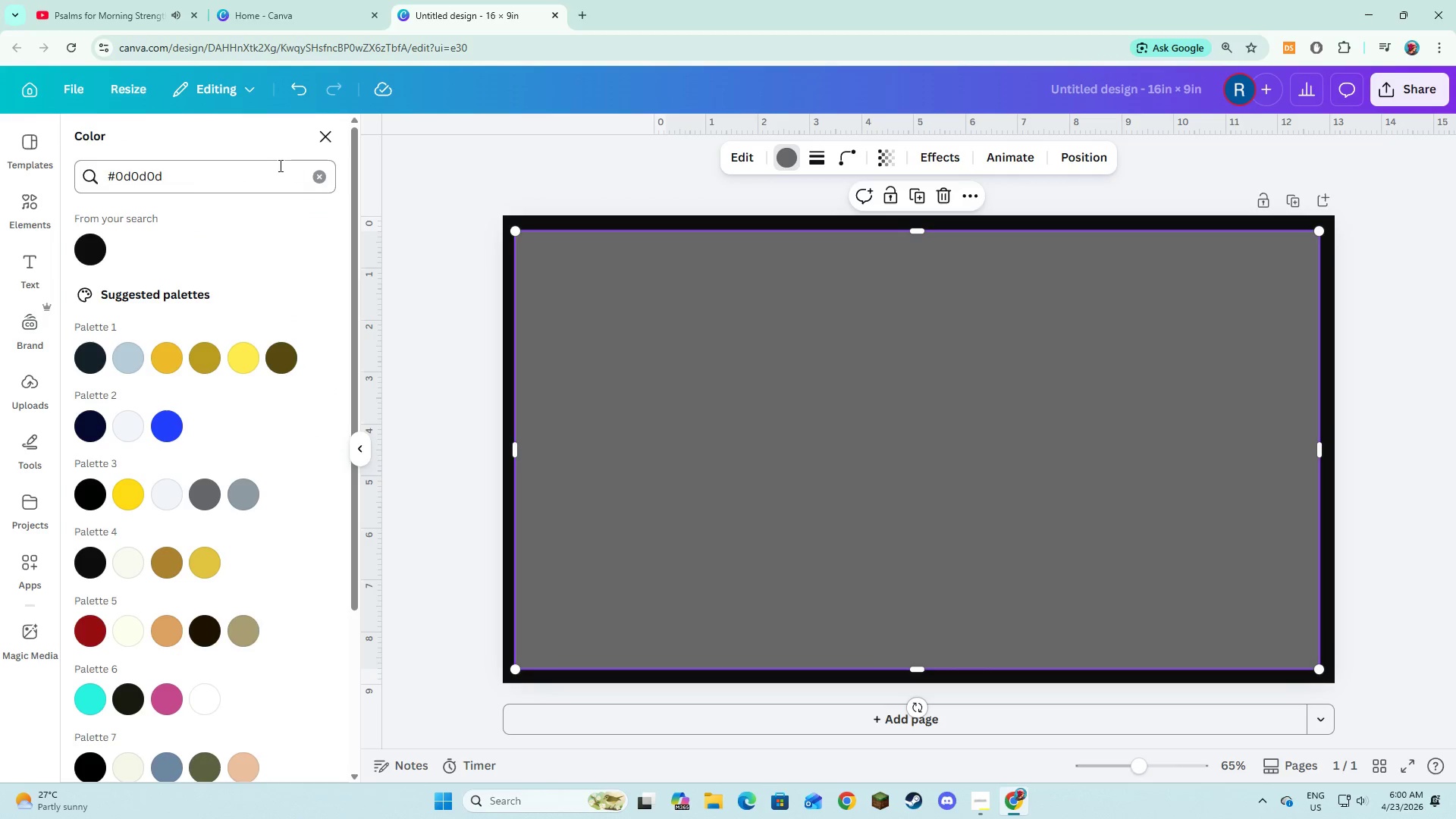 
left_click_drag(start_coordinate=[278, 165], to_coordinate=[116, 171])
 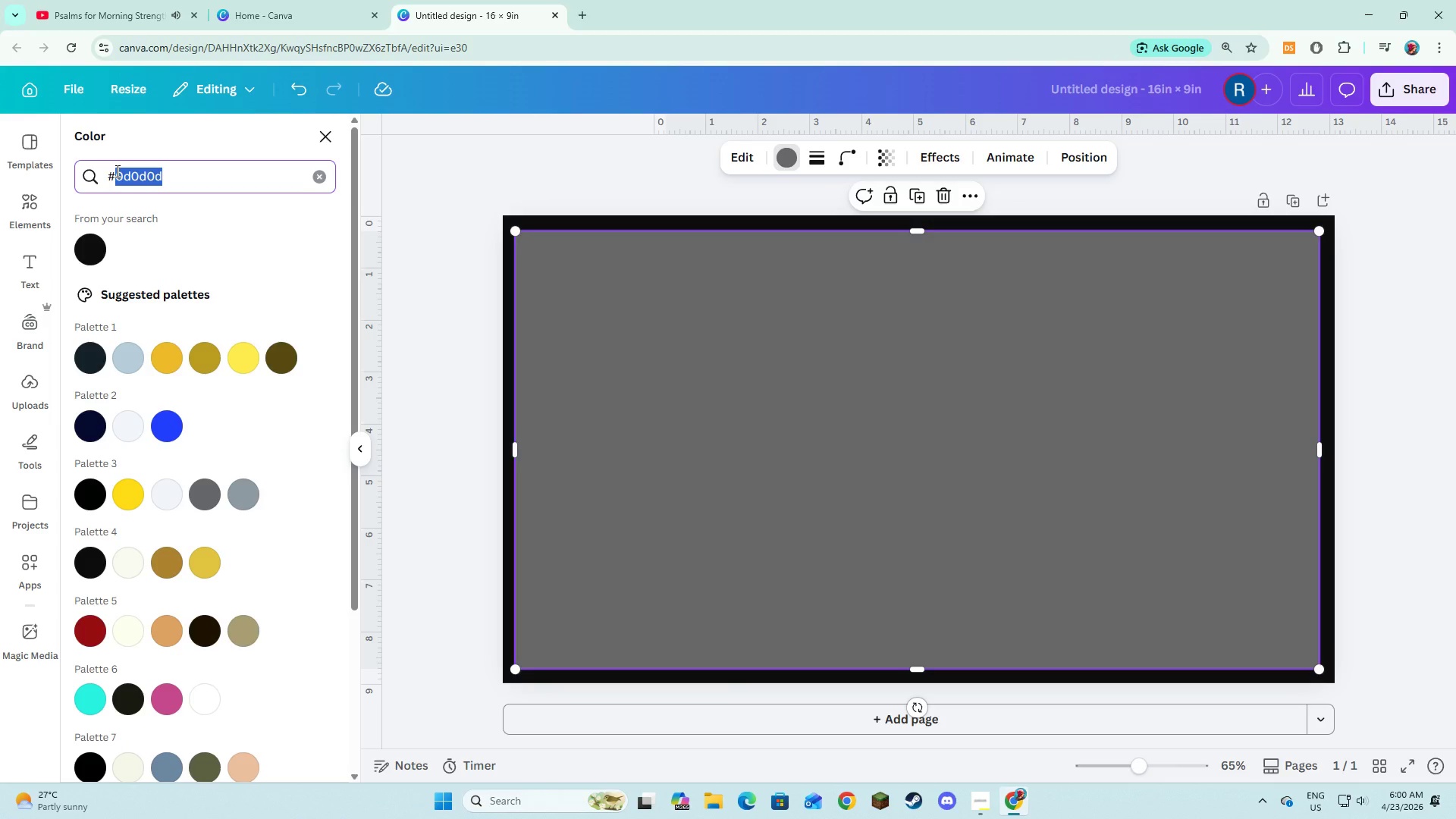 
type(1f1f1f)
 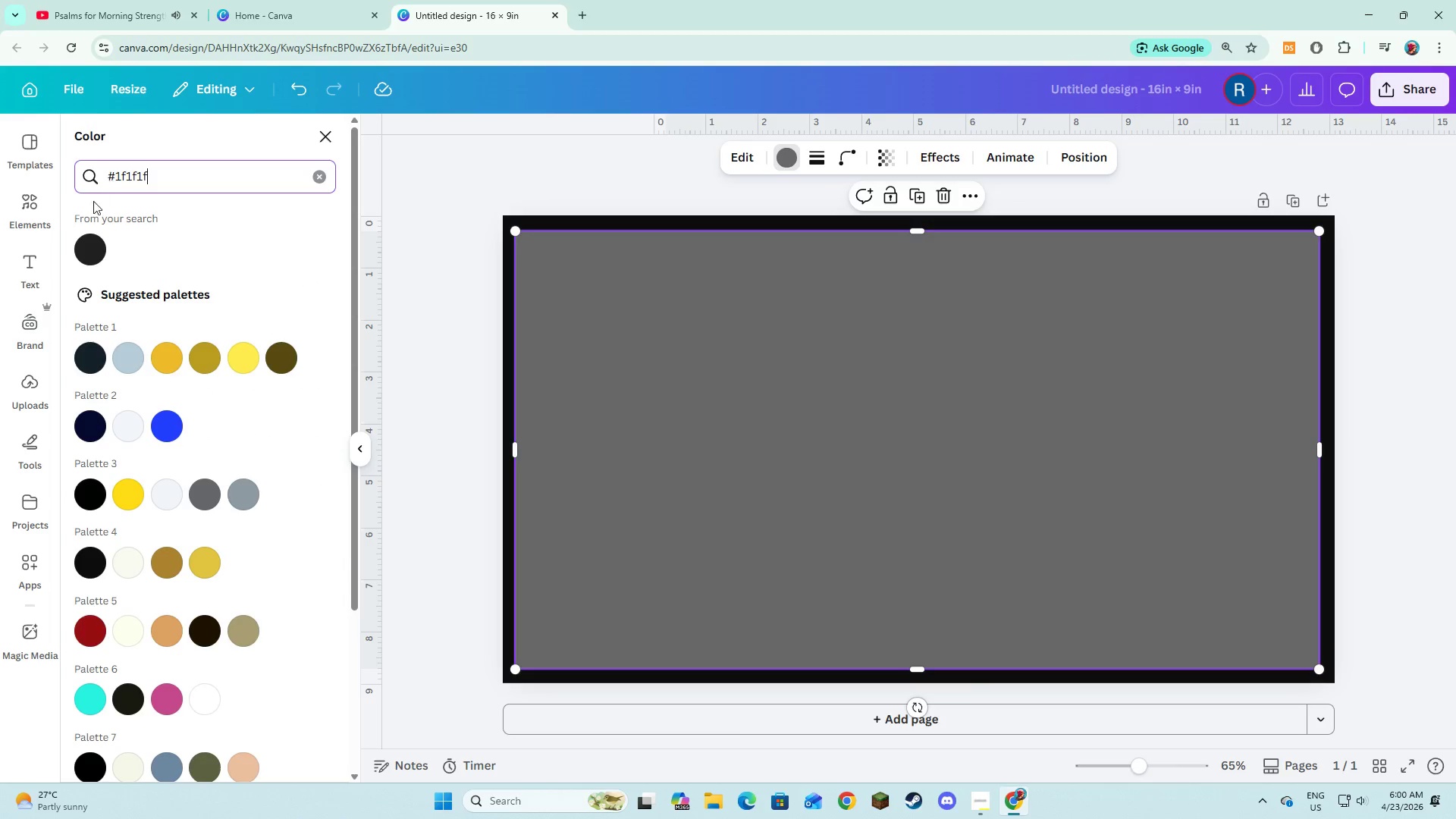 
left_click([91, 244])
 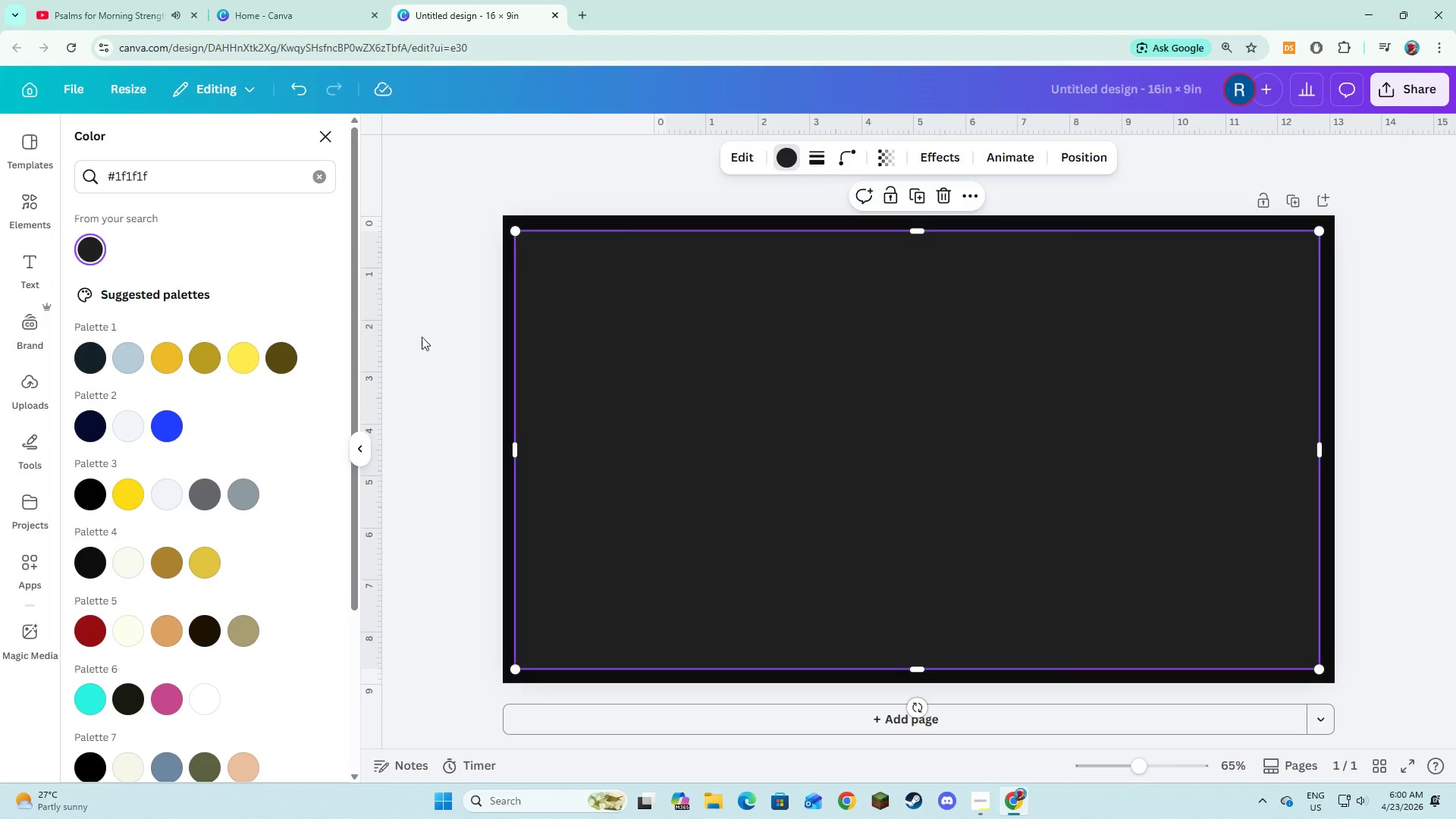 
double_click([448, 337])
 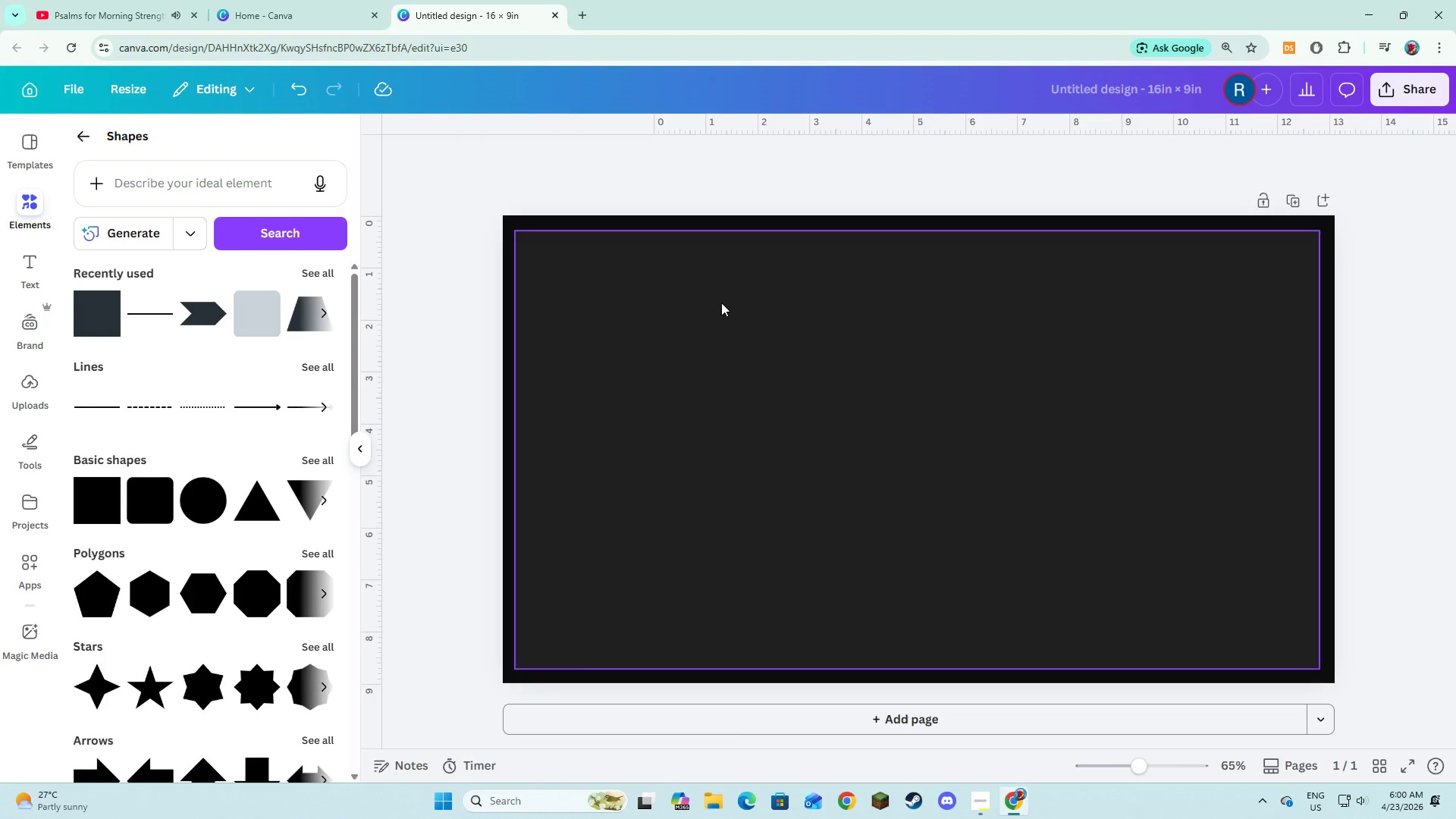 
left_click([721, 303])
 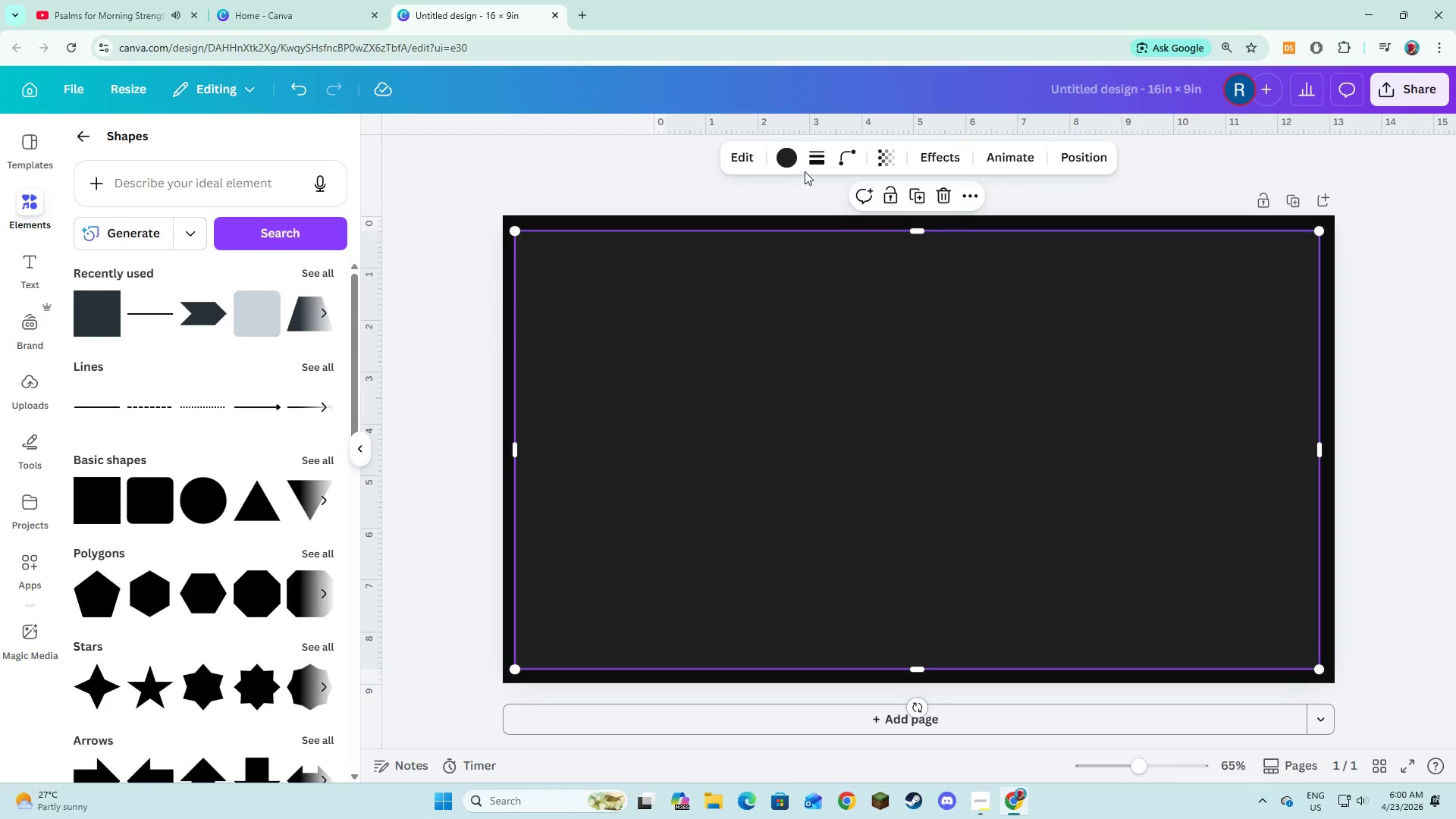 
left_click([815, 164])
 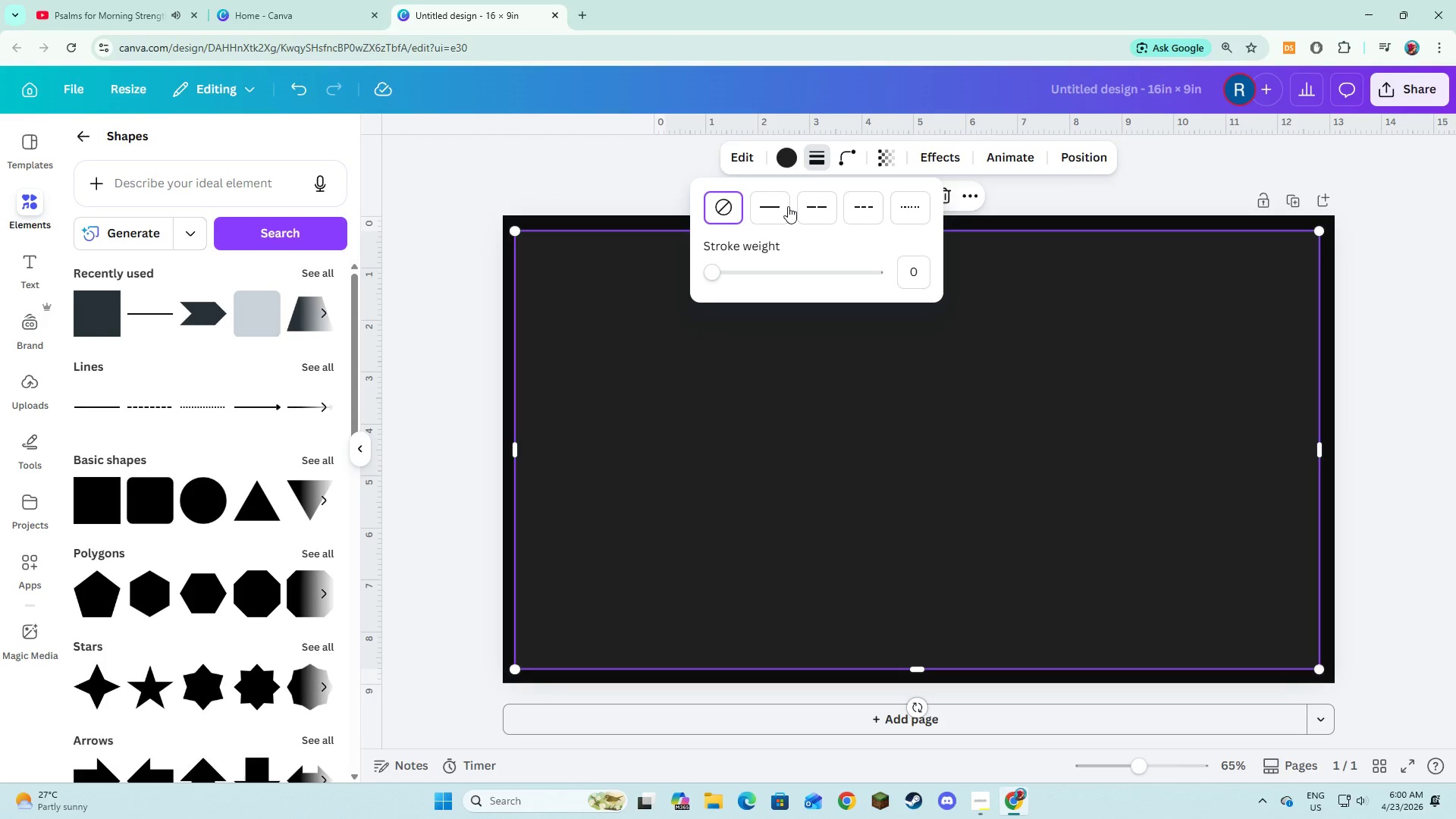 
left_click([787, 206])
 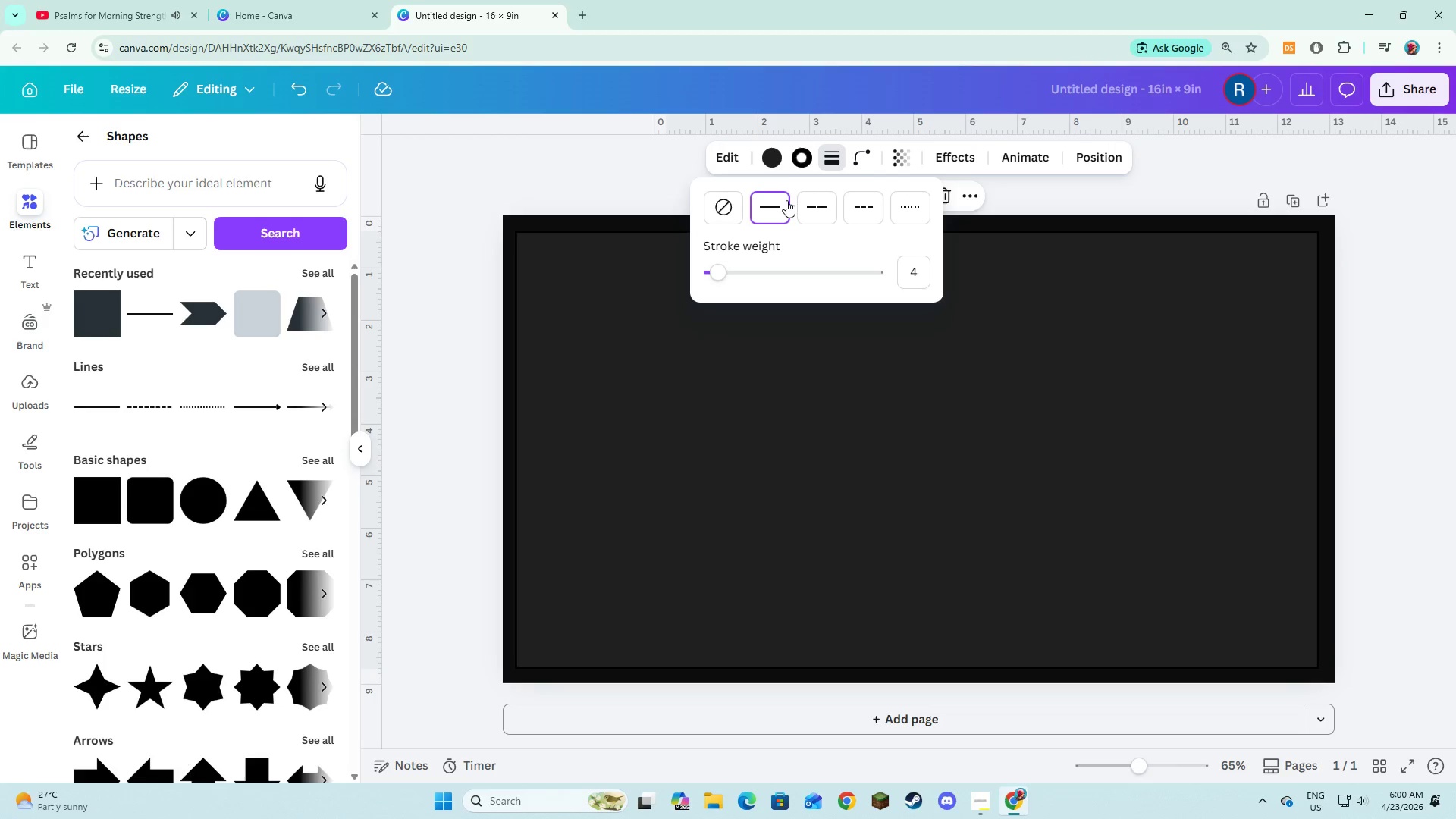 
mouse_move([796, 158])
 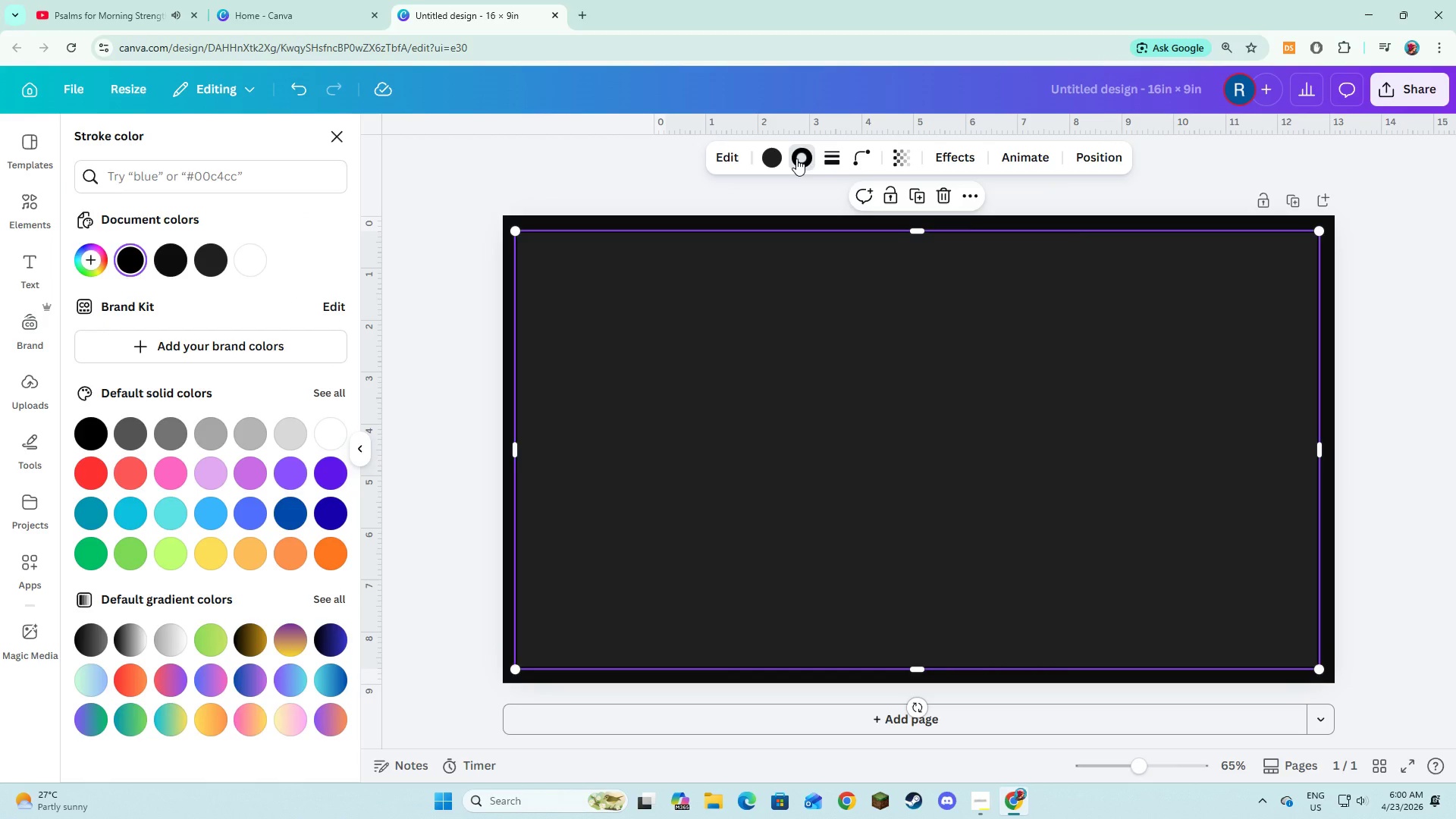 
wait(6.14)
 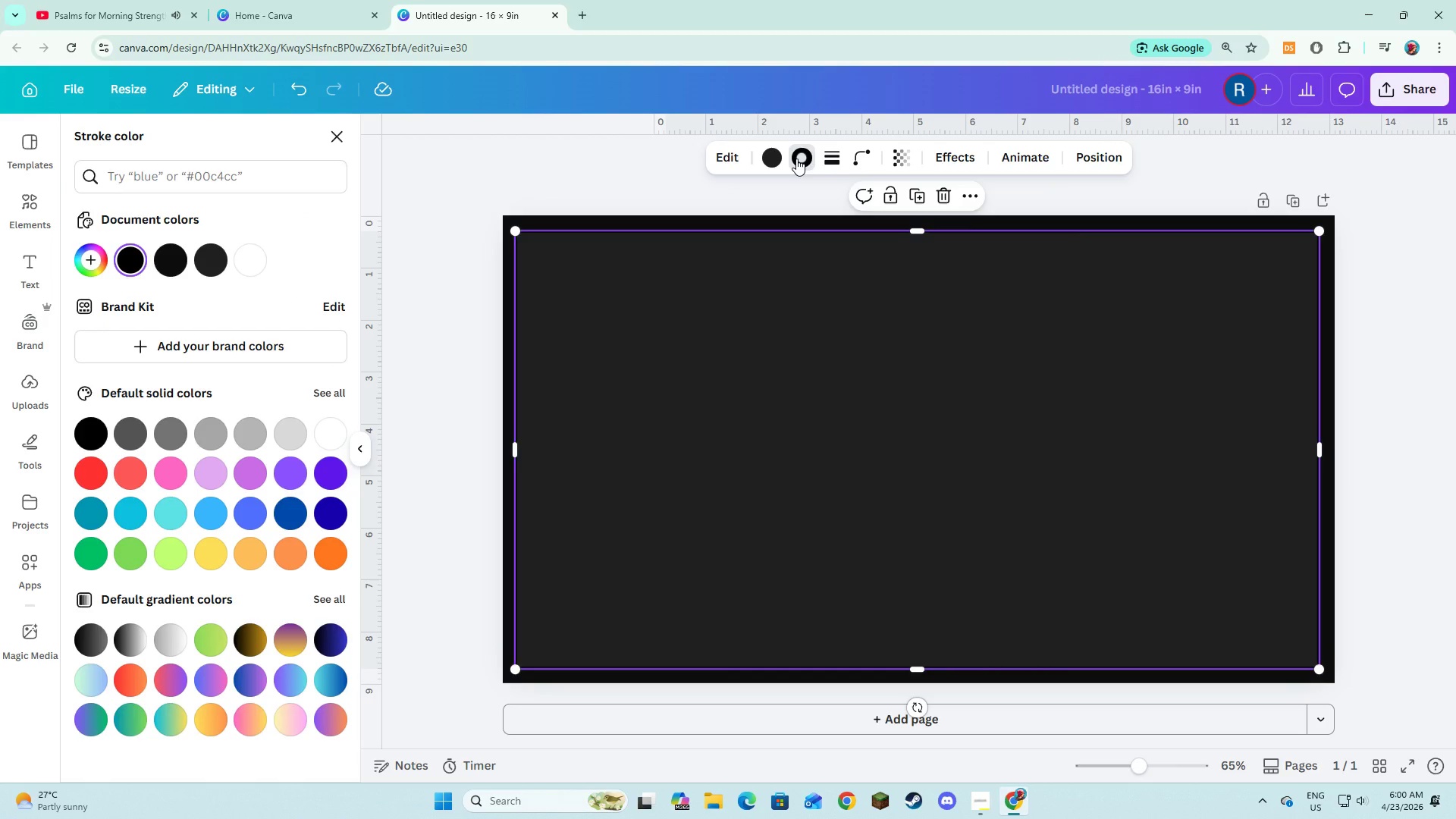 
key(Alt+AltLeft)
 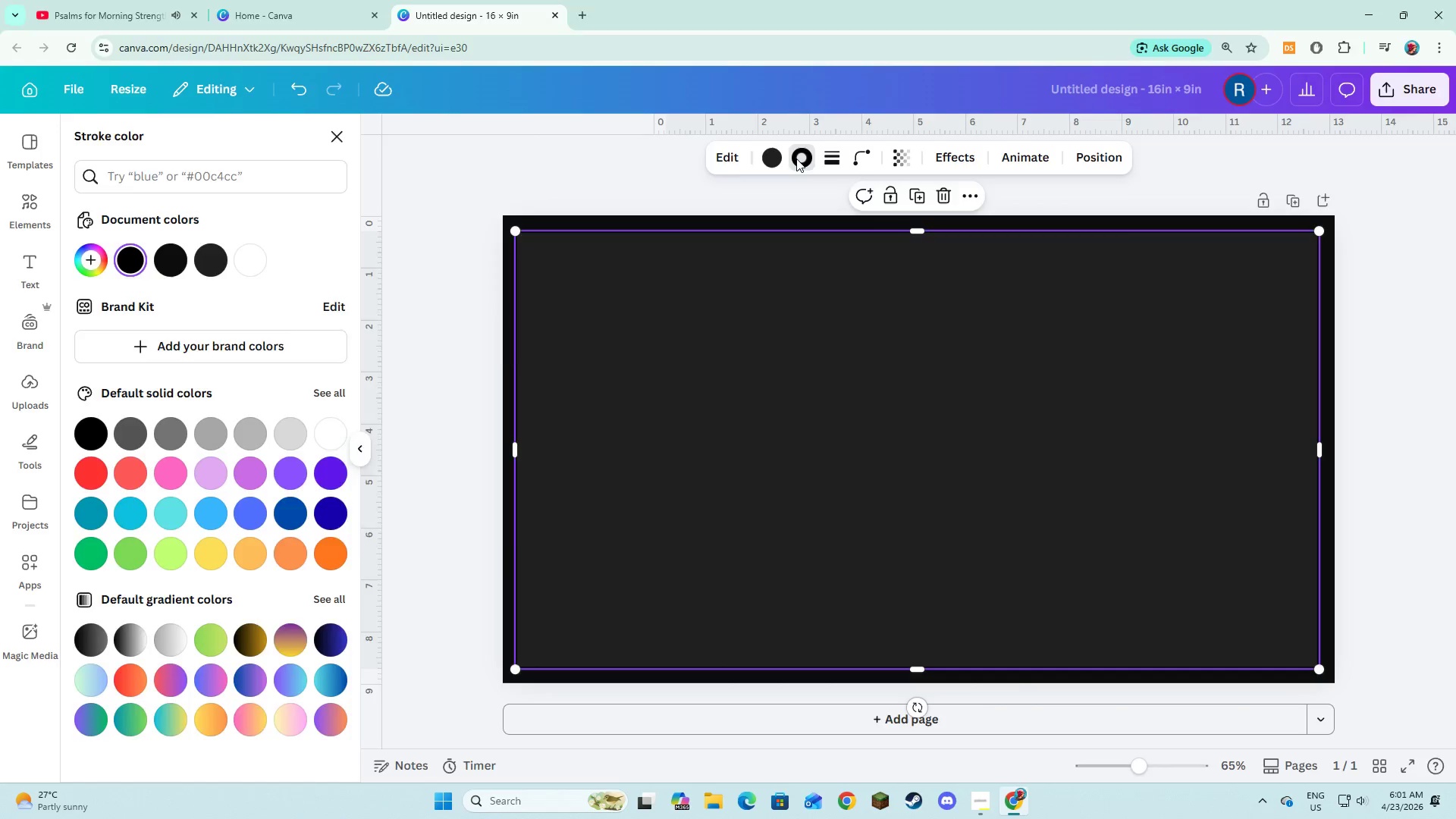 
key(Alt+Tab)